 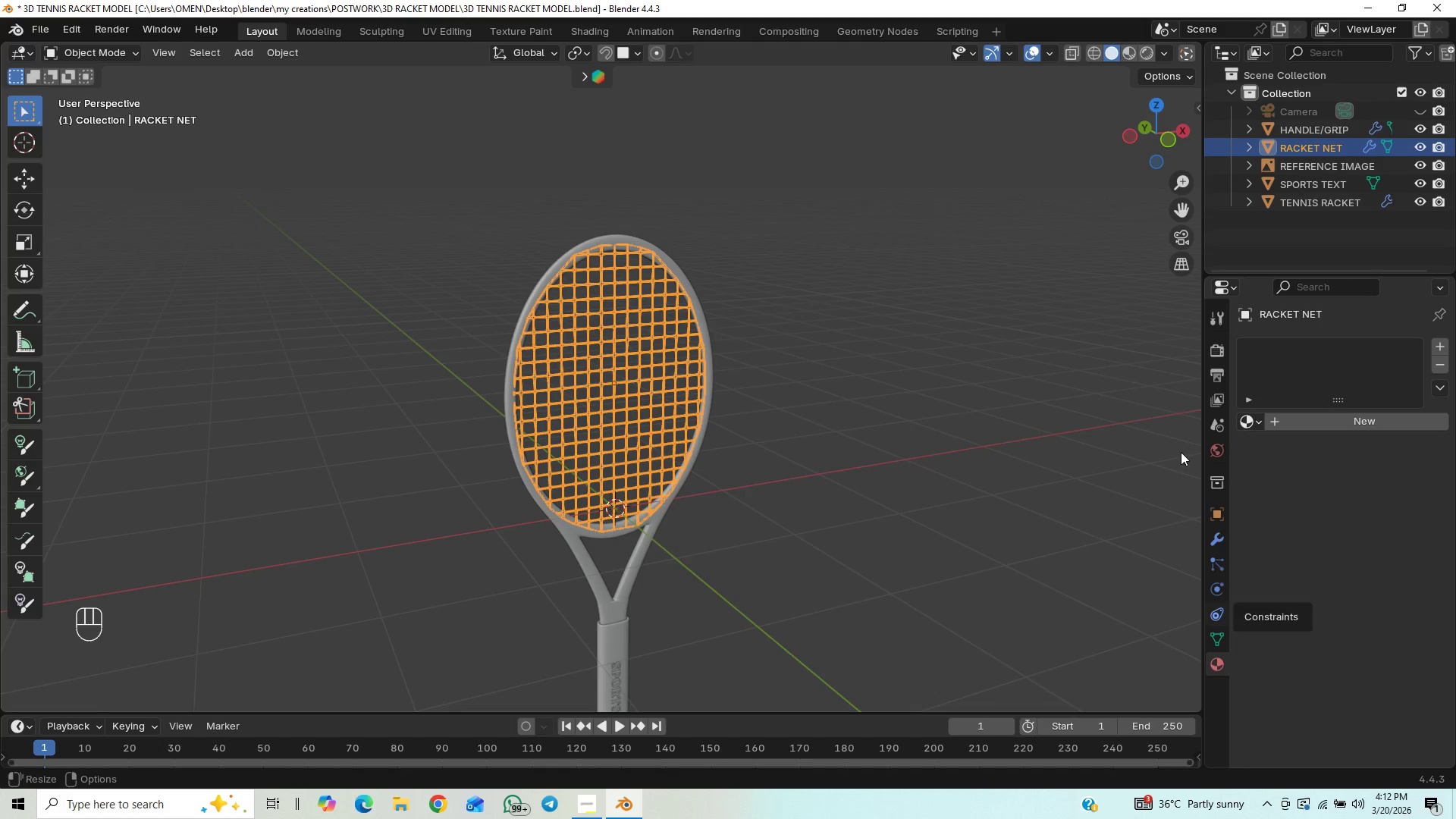 
left_click([1131, 55])
 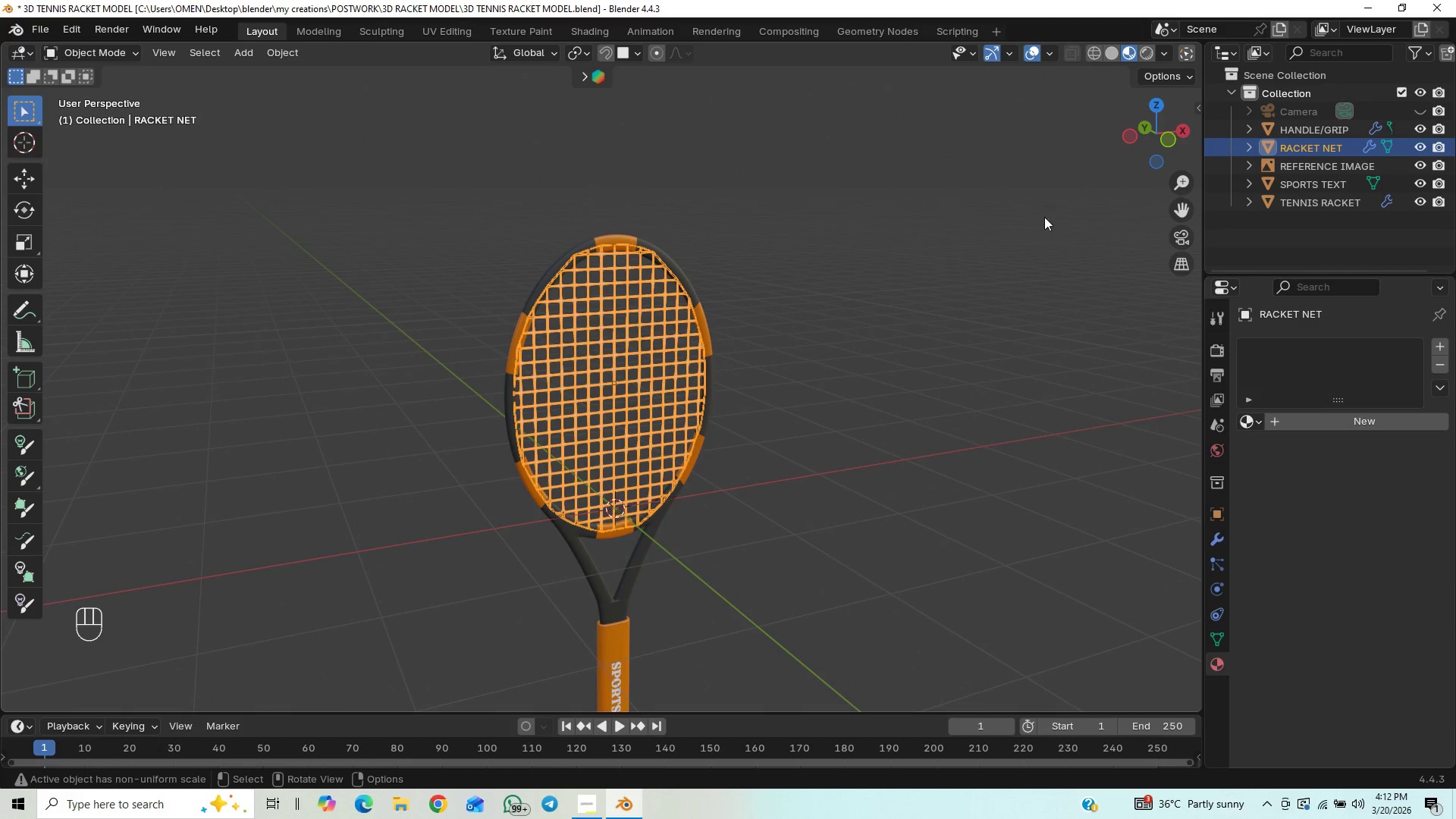 
left_click([990, 397])
 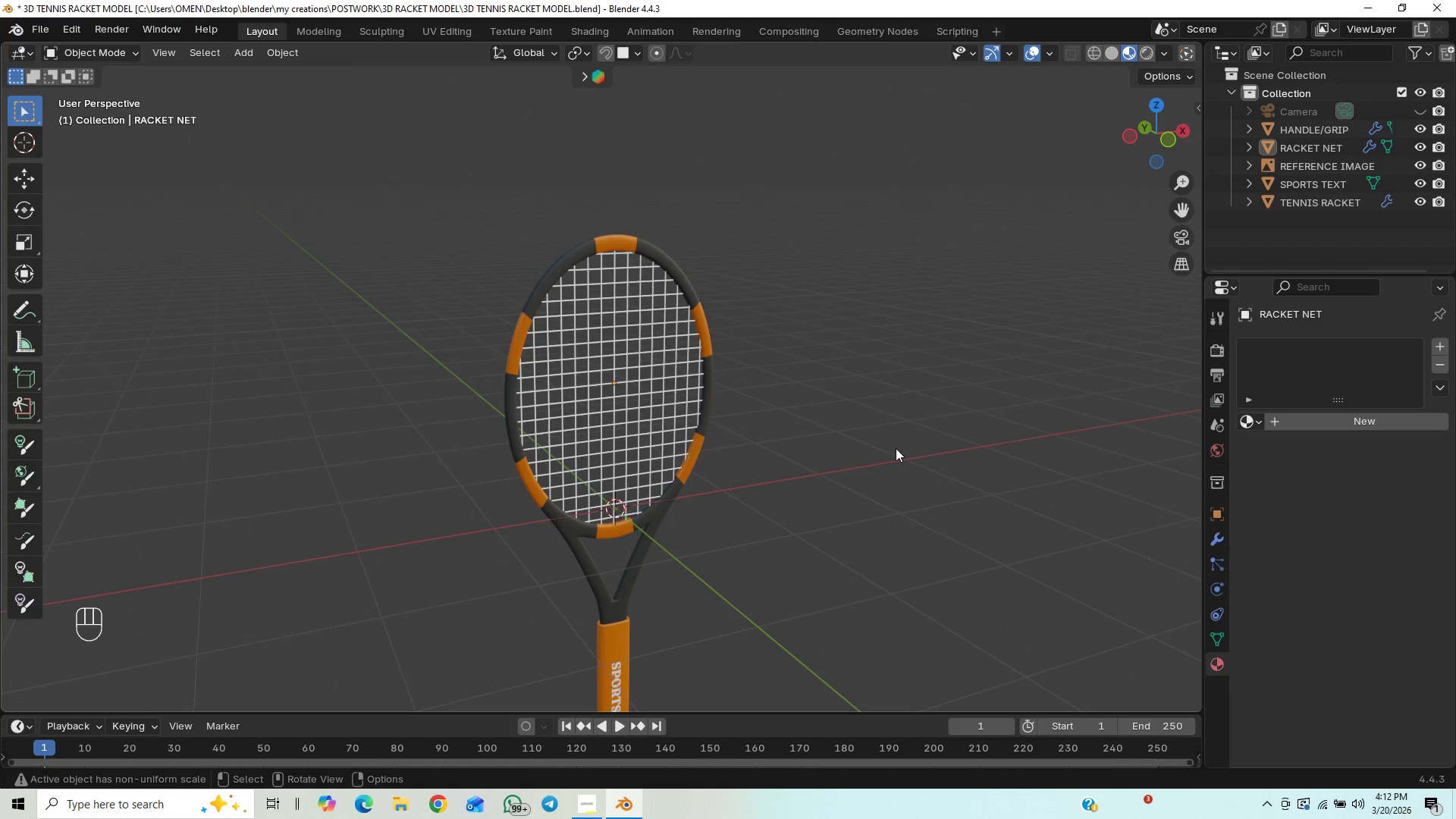 
left_click([621, 398])
 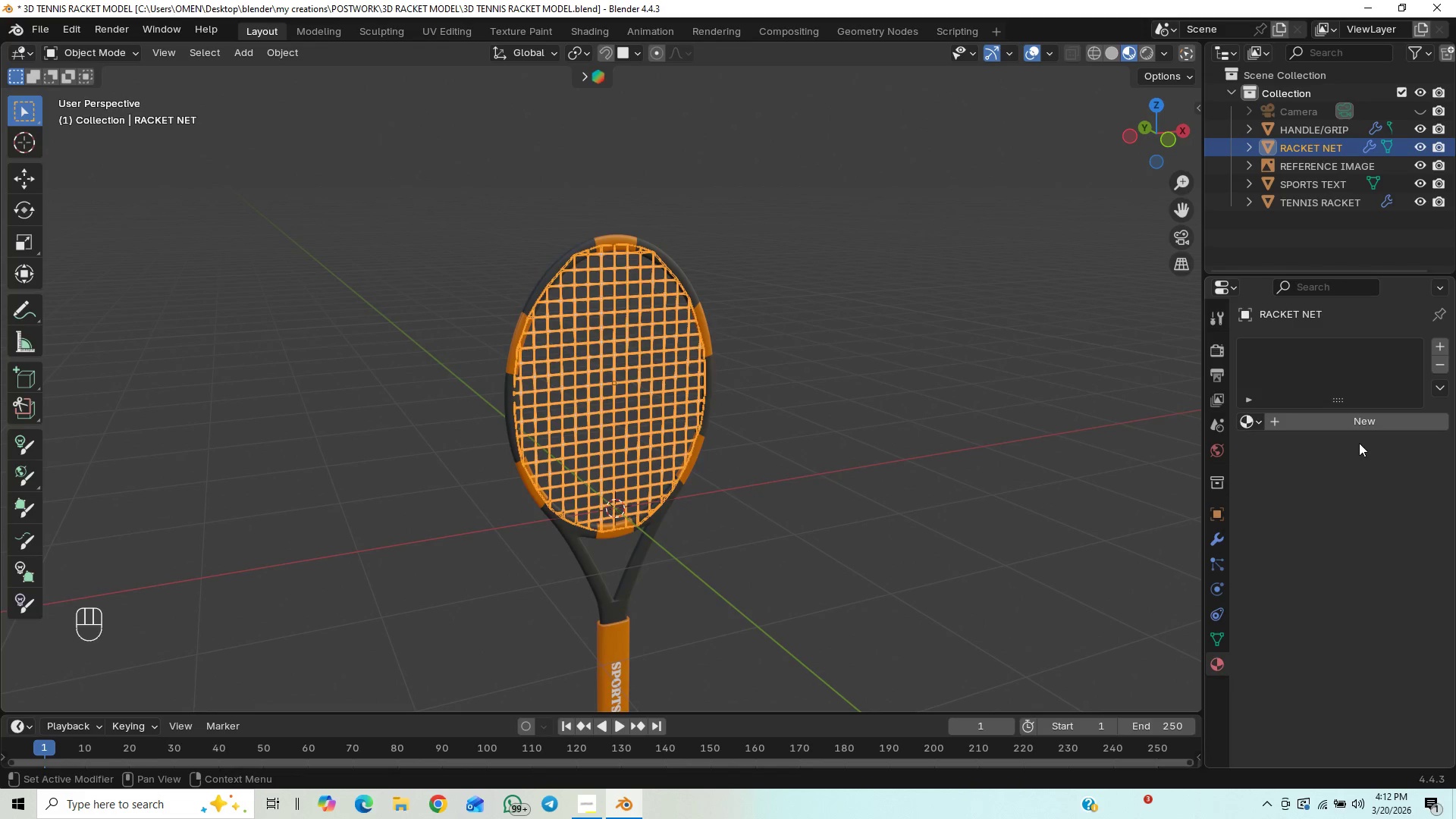 
left_click([1359, 428])
 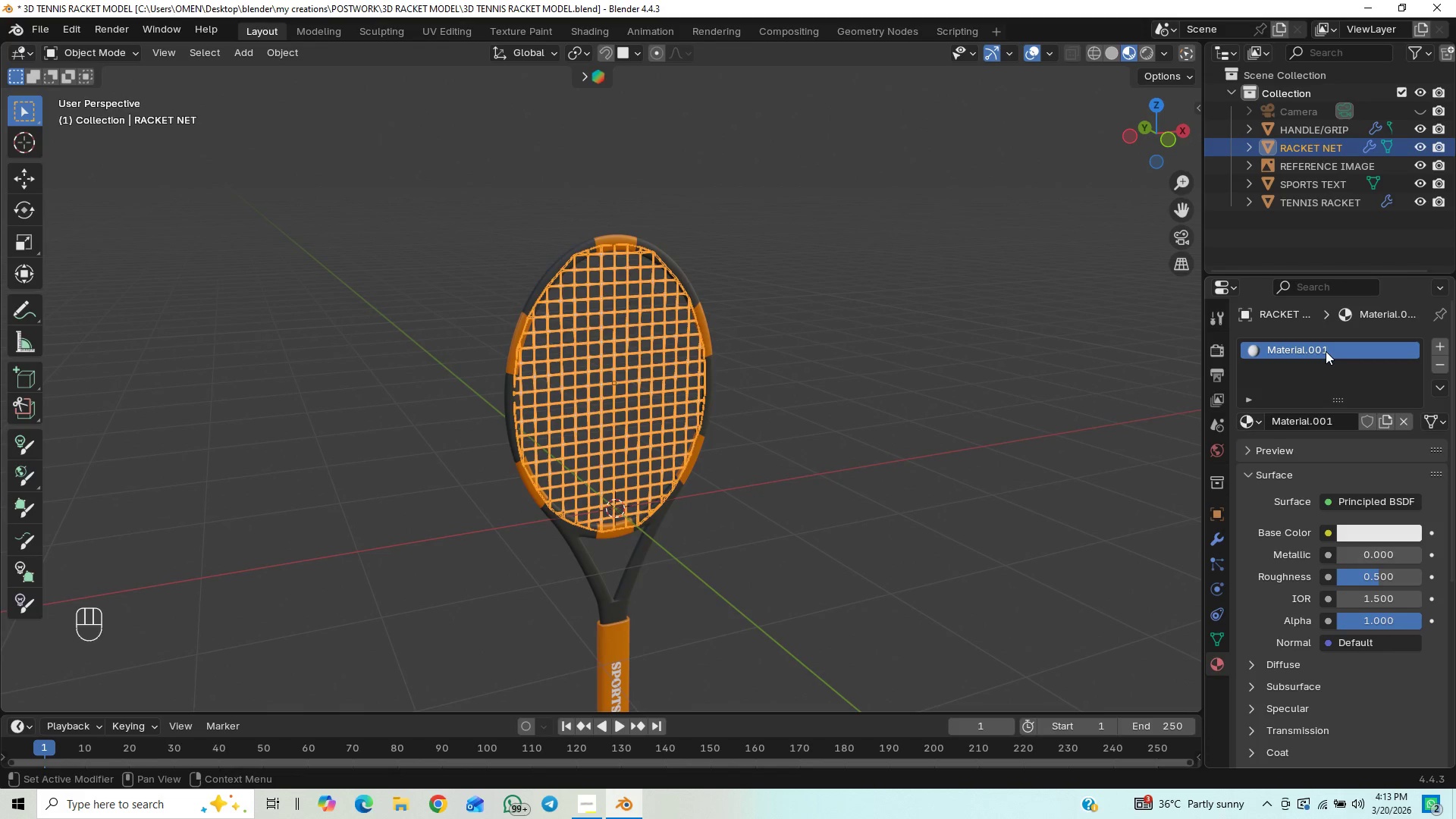 
mouse_move([1213, 627])
 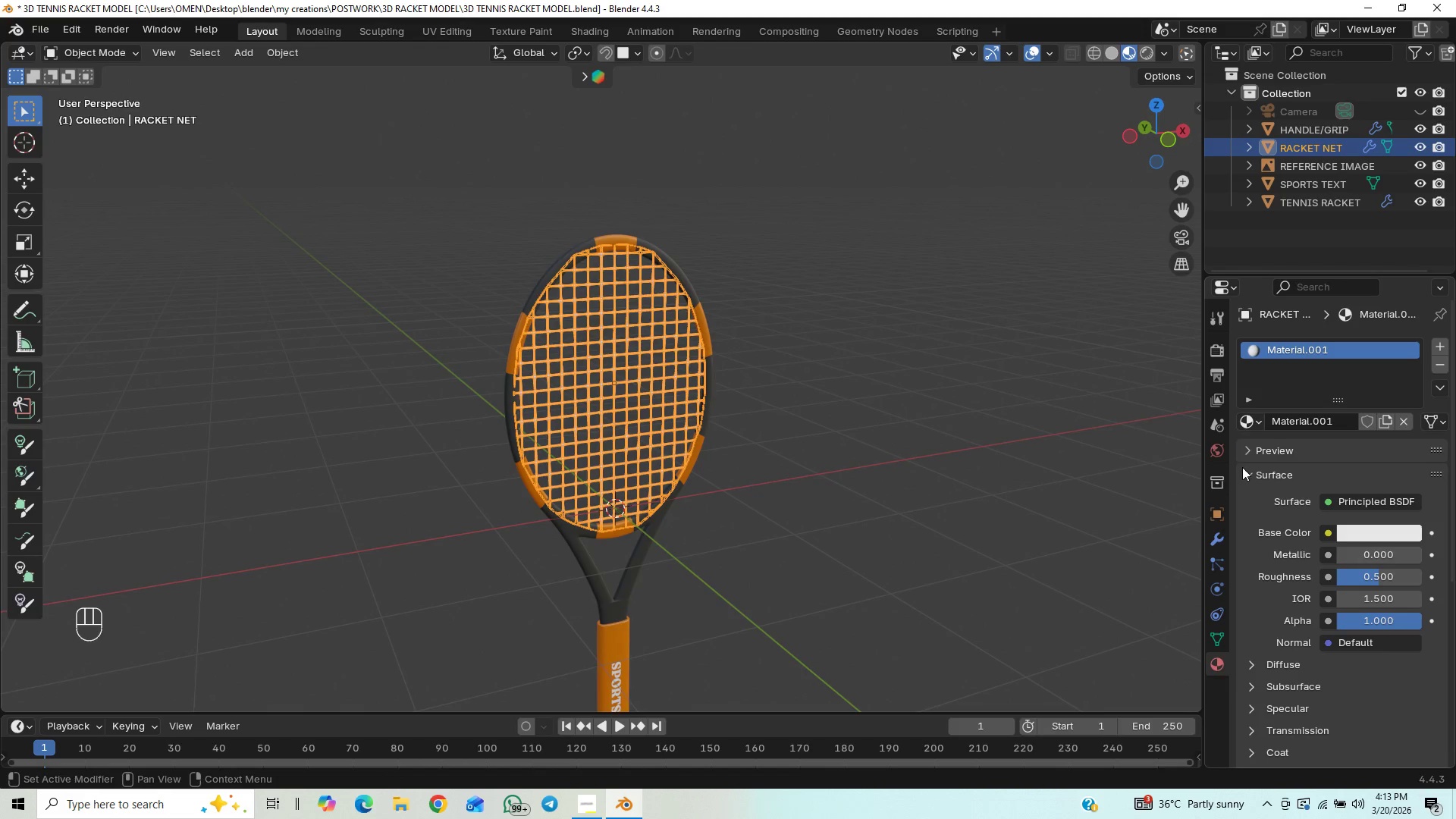 
left_click([1253, 425])
 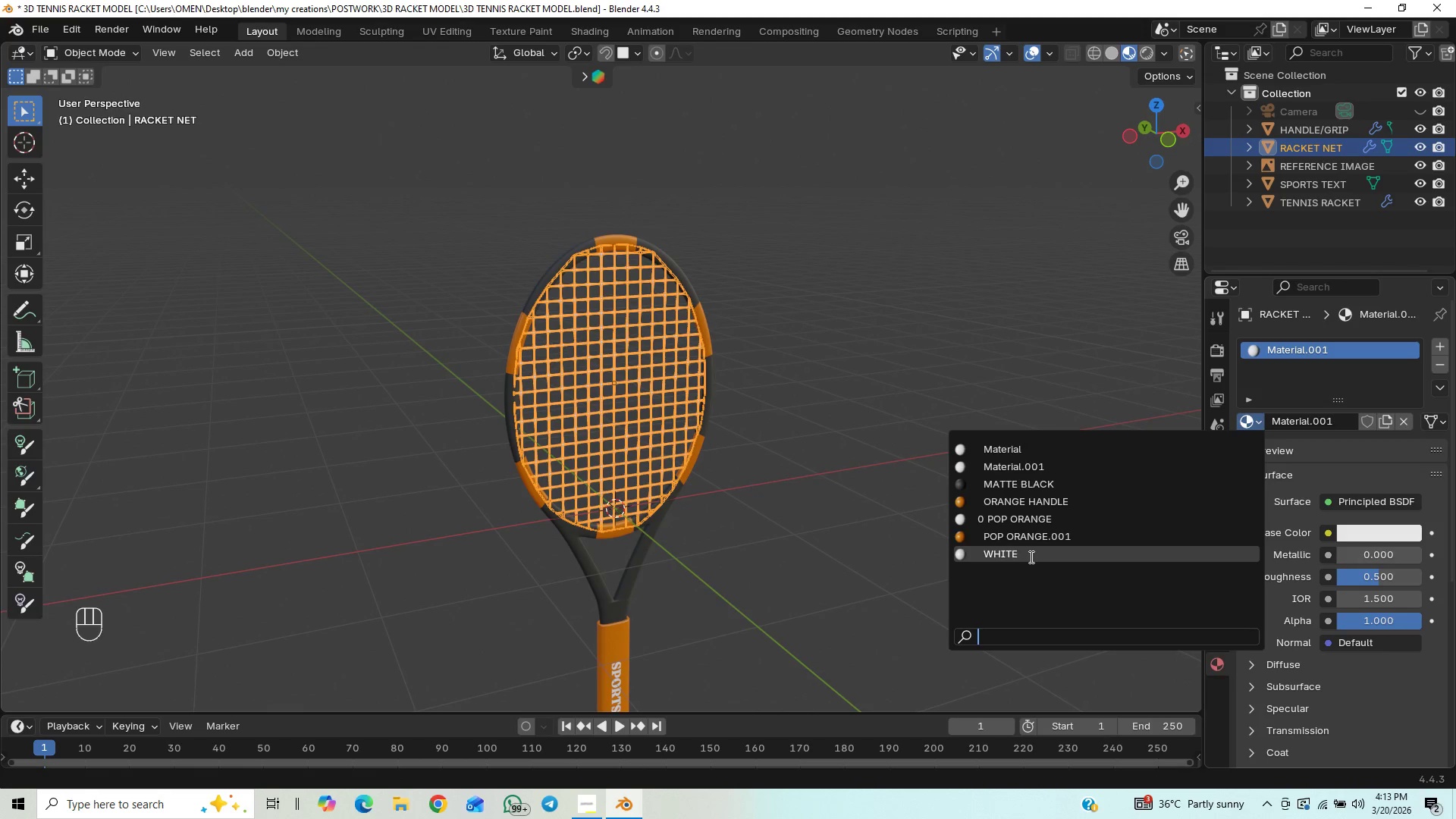 
left_click([1030, 557])
 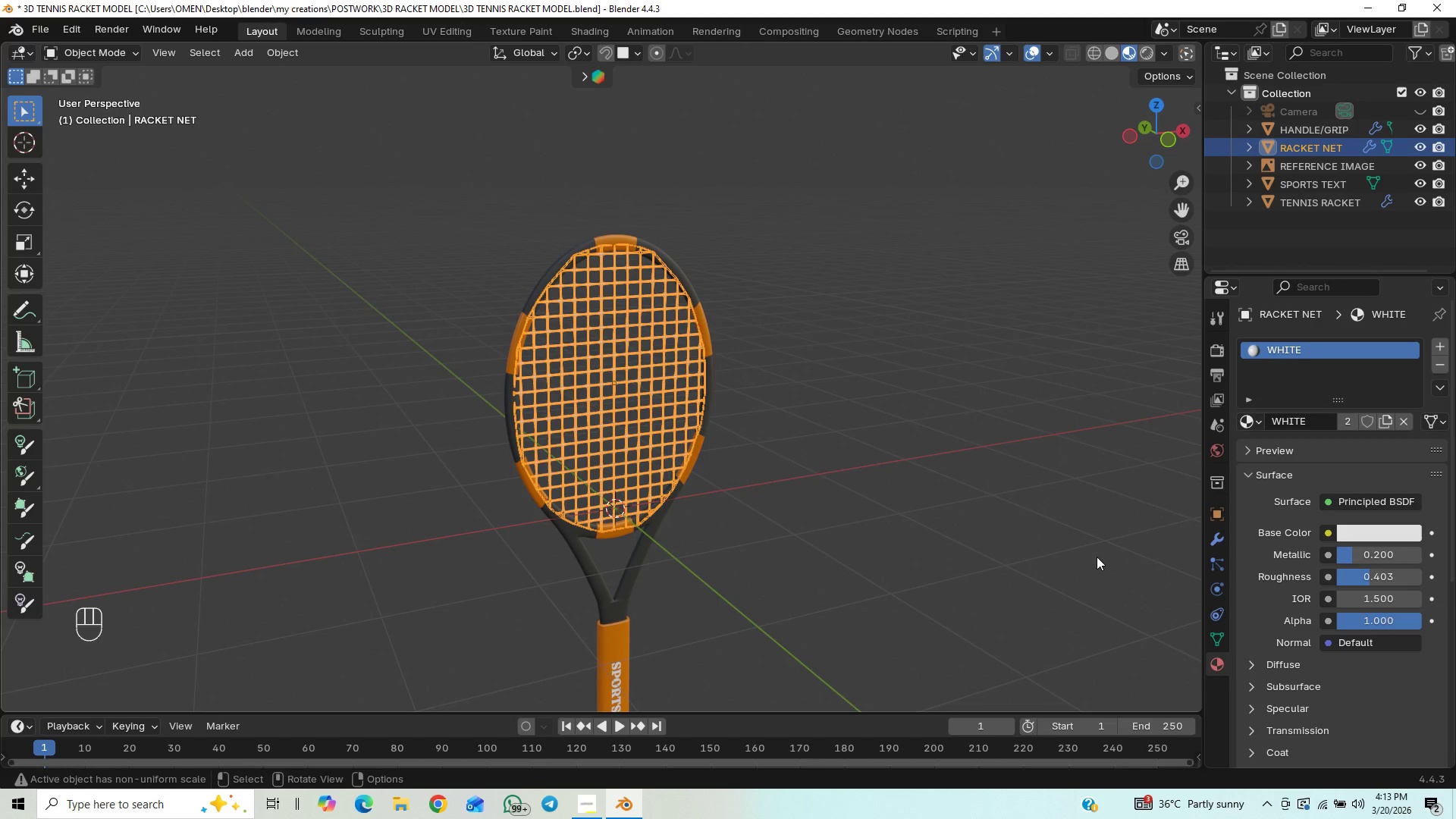 
left_click([1099, 556])
 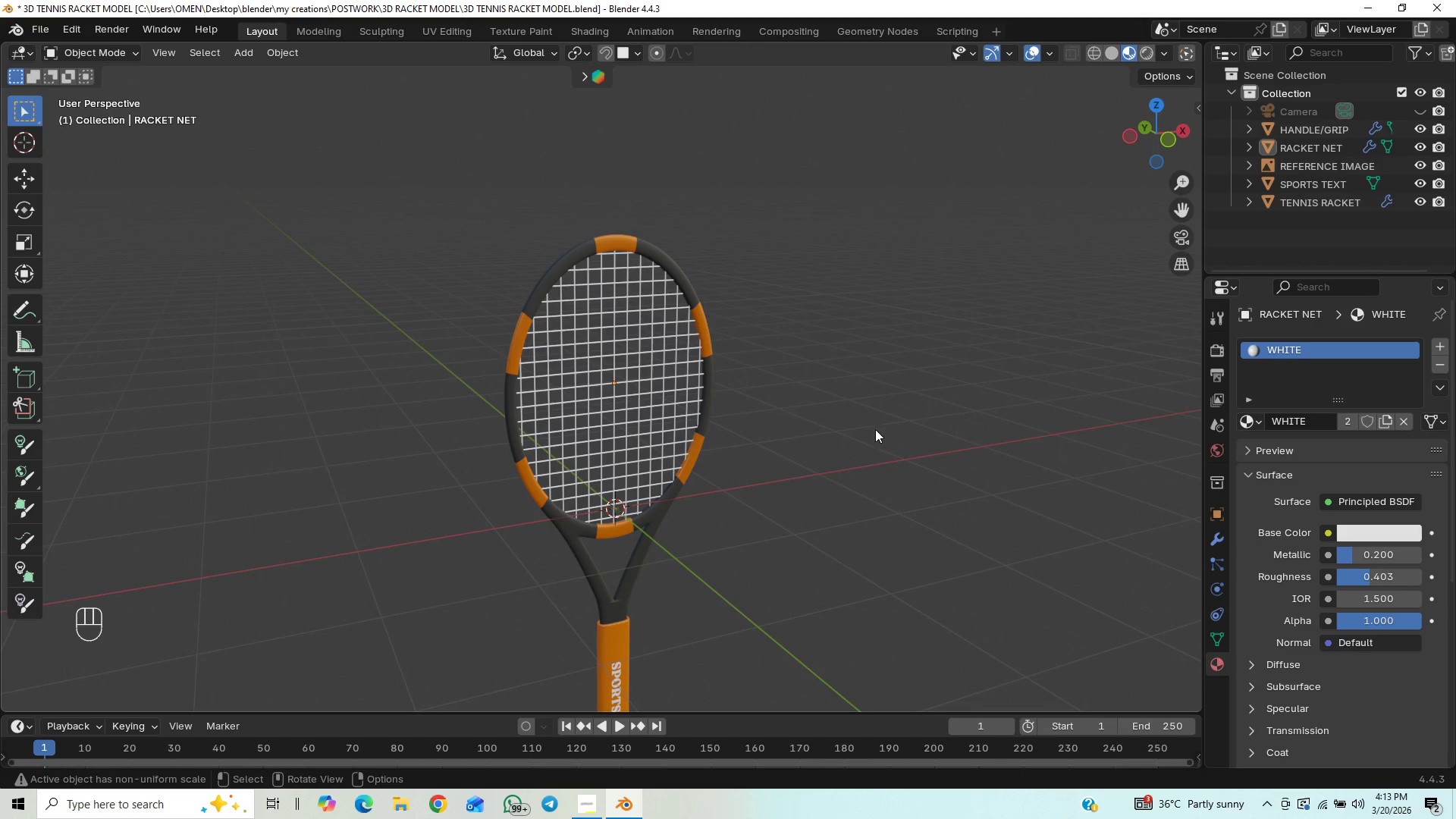 
key(Control+S)
 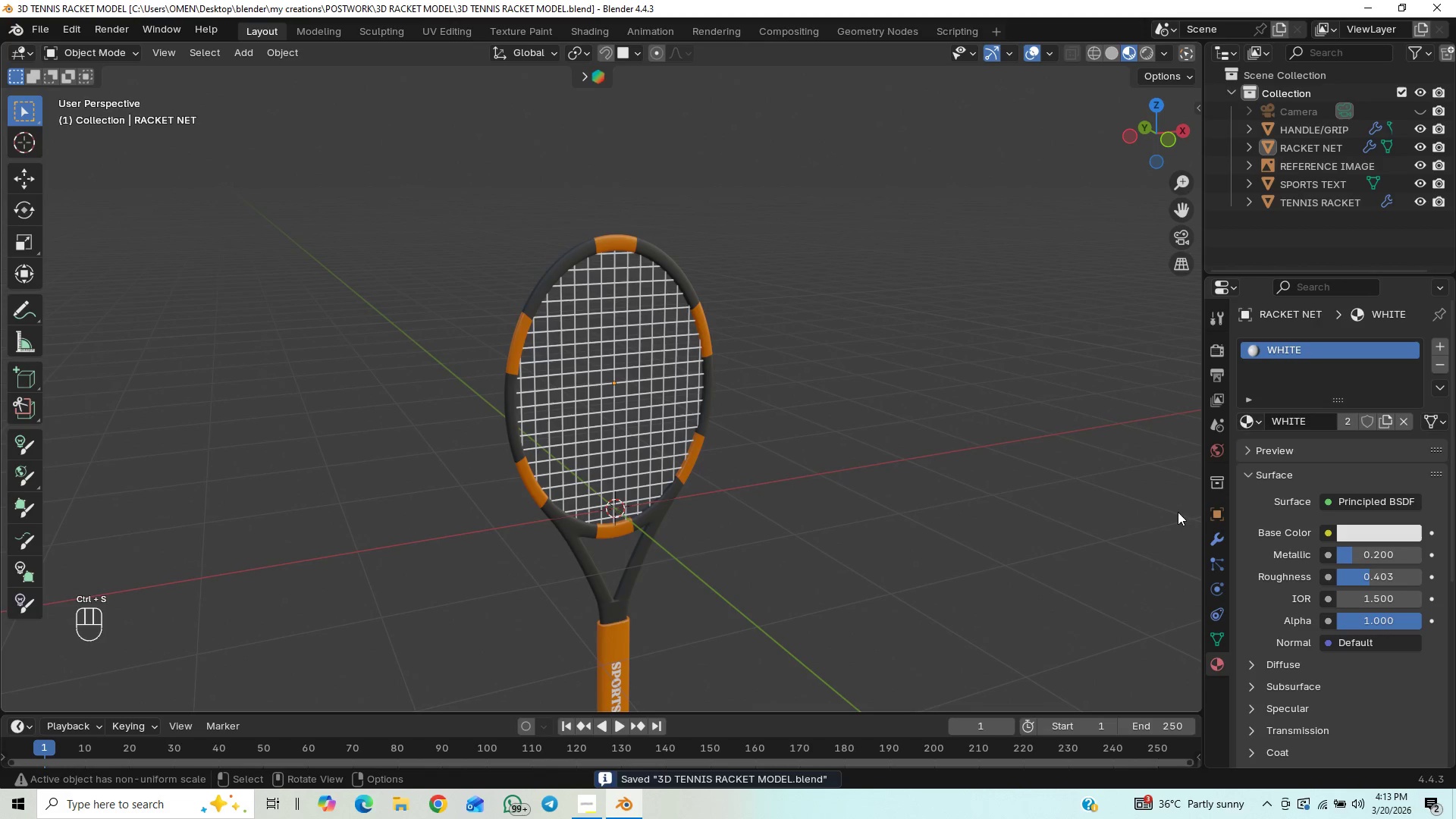 
scroll: coordinate [758, 485], scroll_direction: up, amount: 5.0
 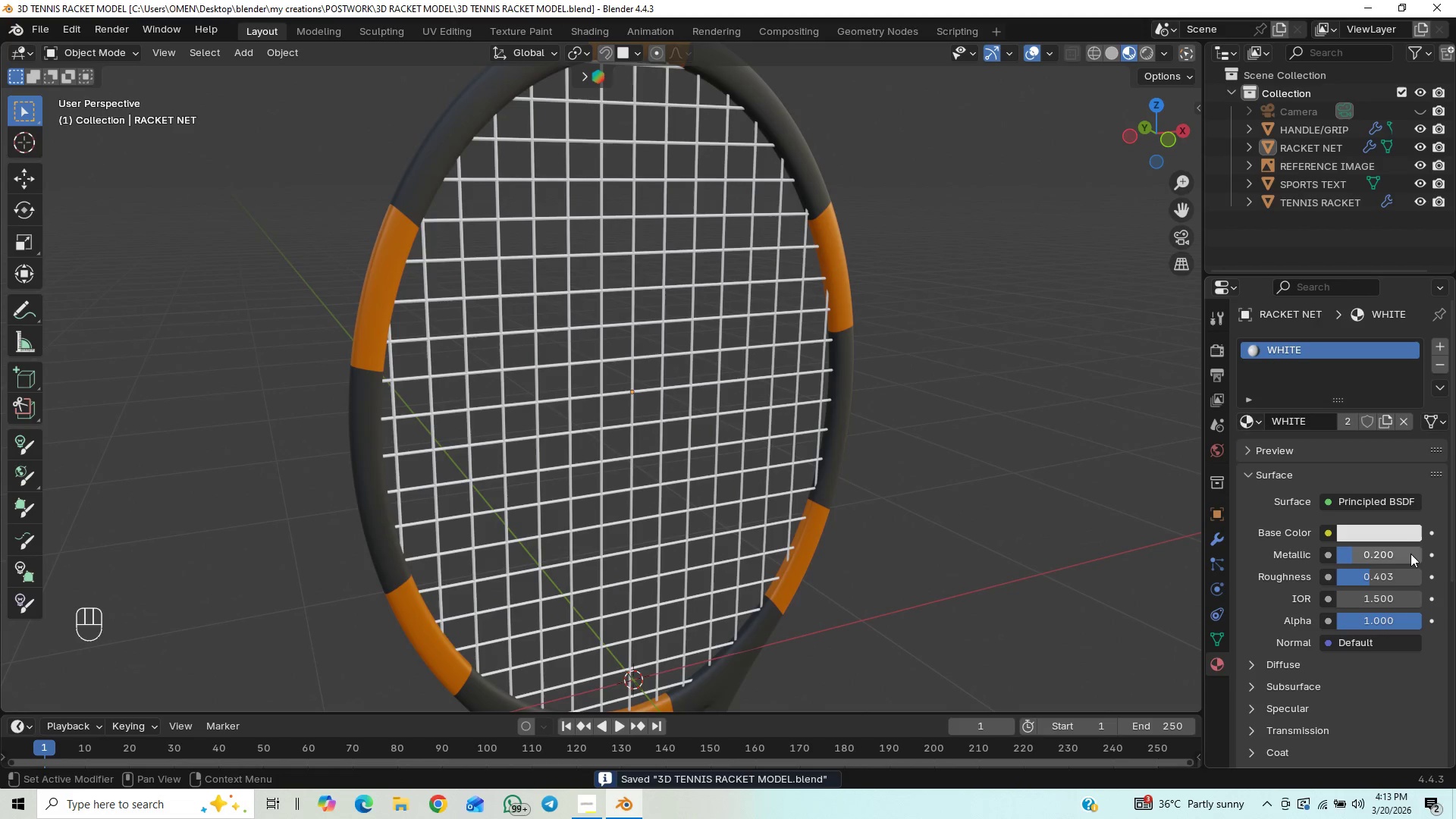 
left_click_drag(start_coordinate=[1340, 551], to_coordinate=[231, 559])
 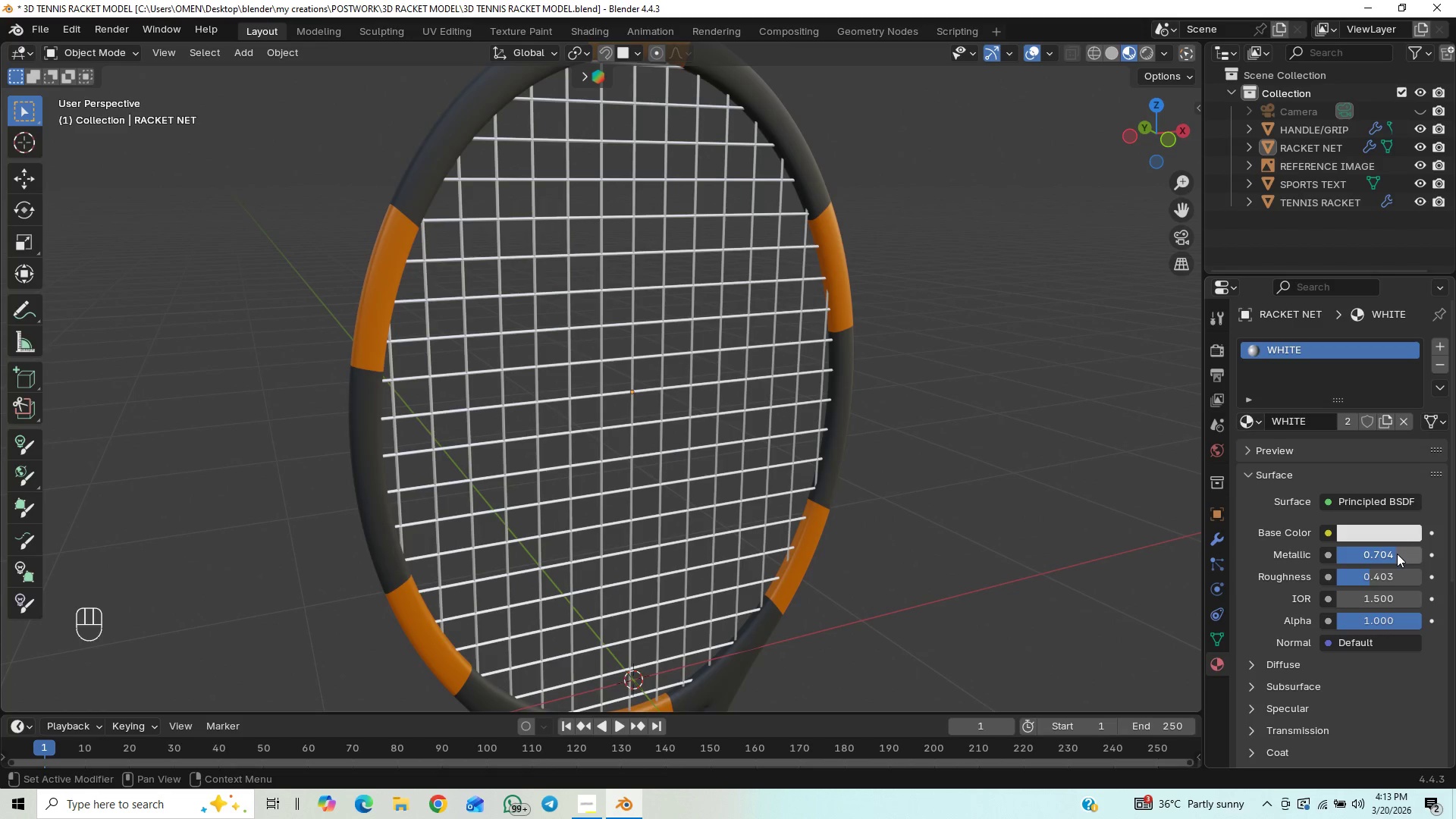 
key(Control+Z)
 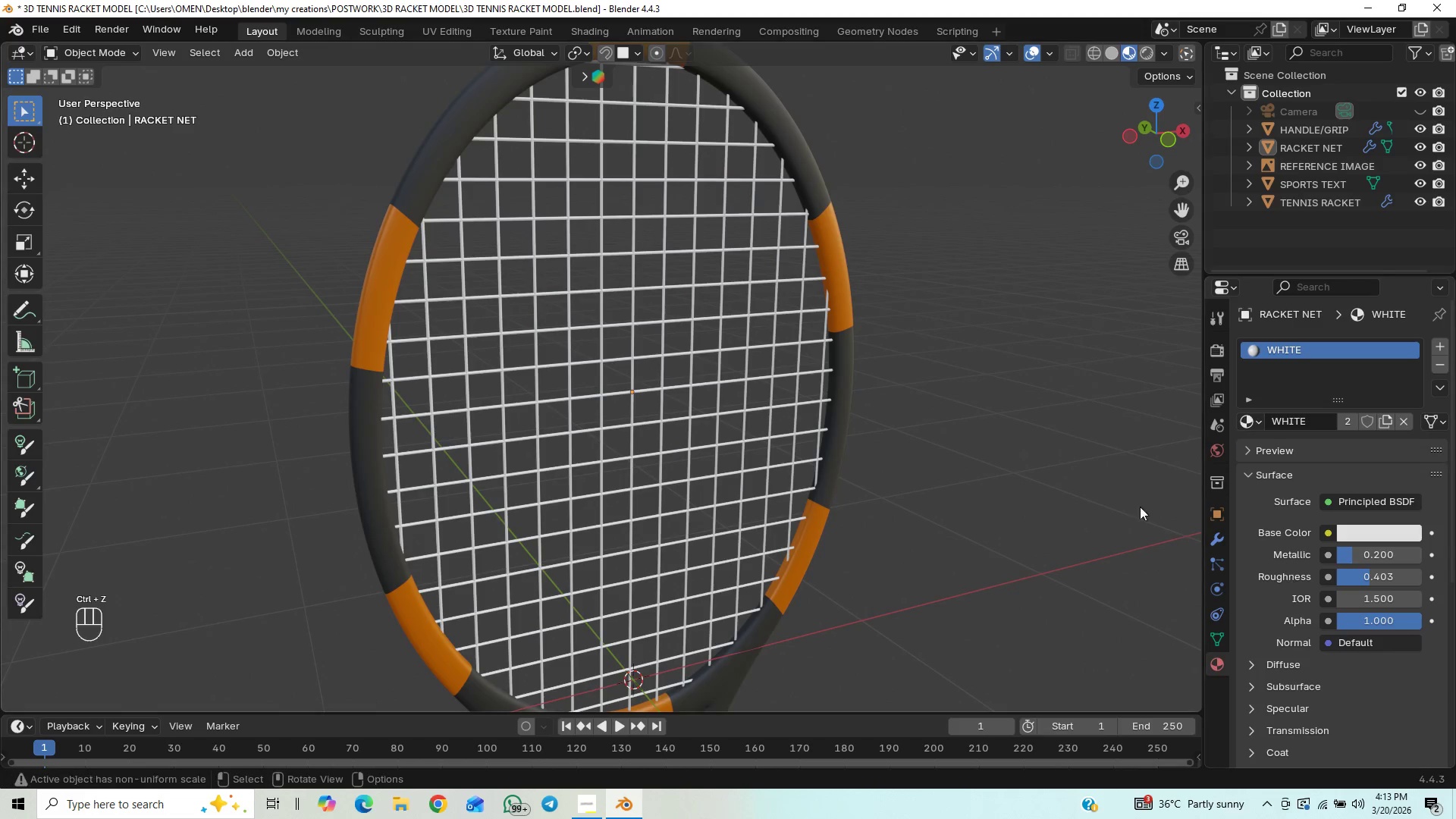 
left_click([1048, 482])
 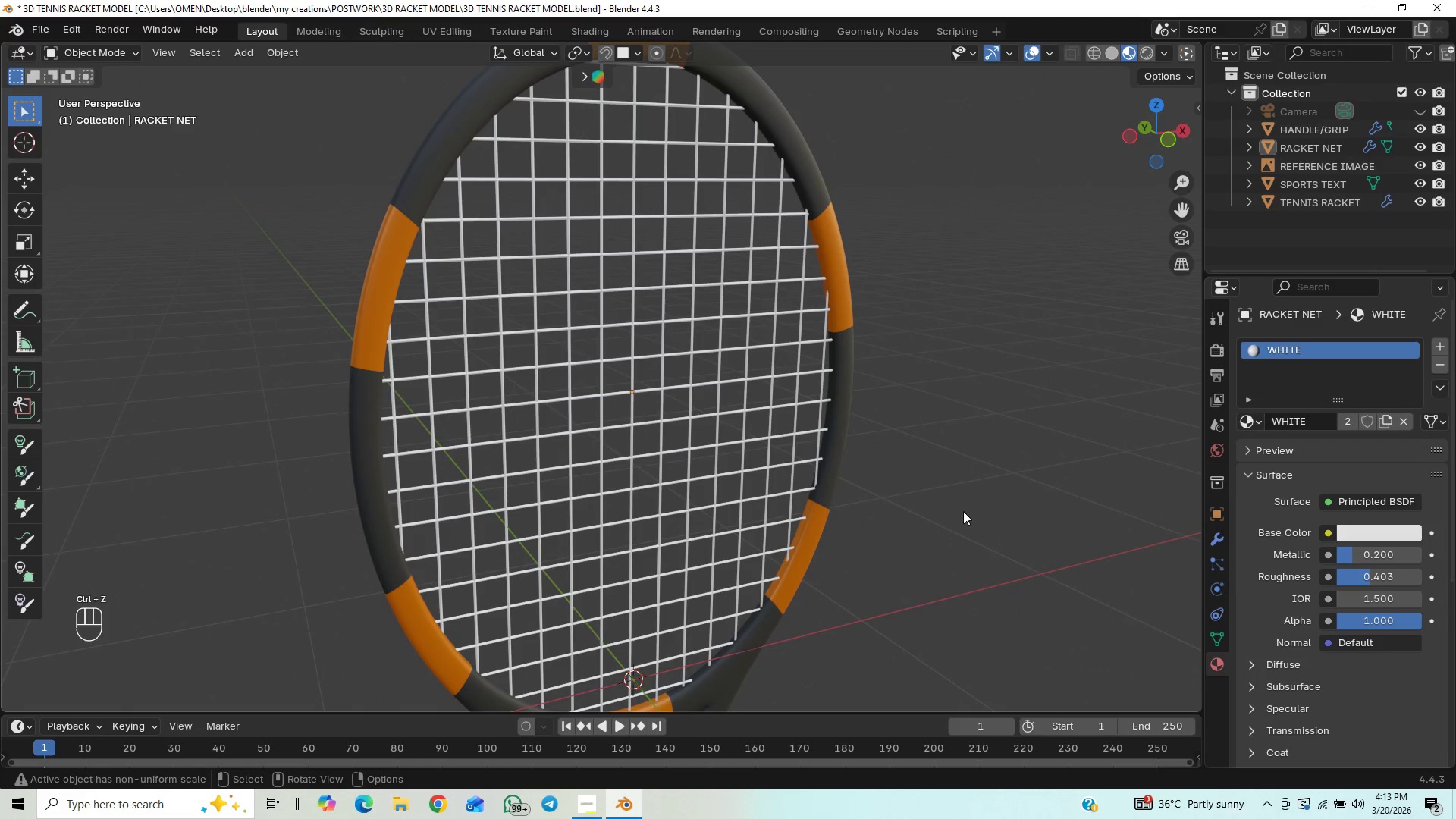 
scroll: coordinate [927, 491], scroll_direction: down, amount: 4.0
 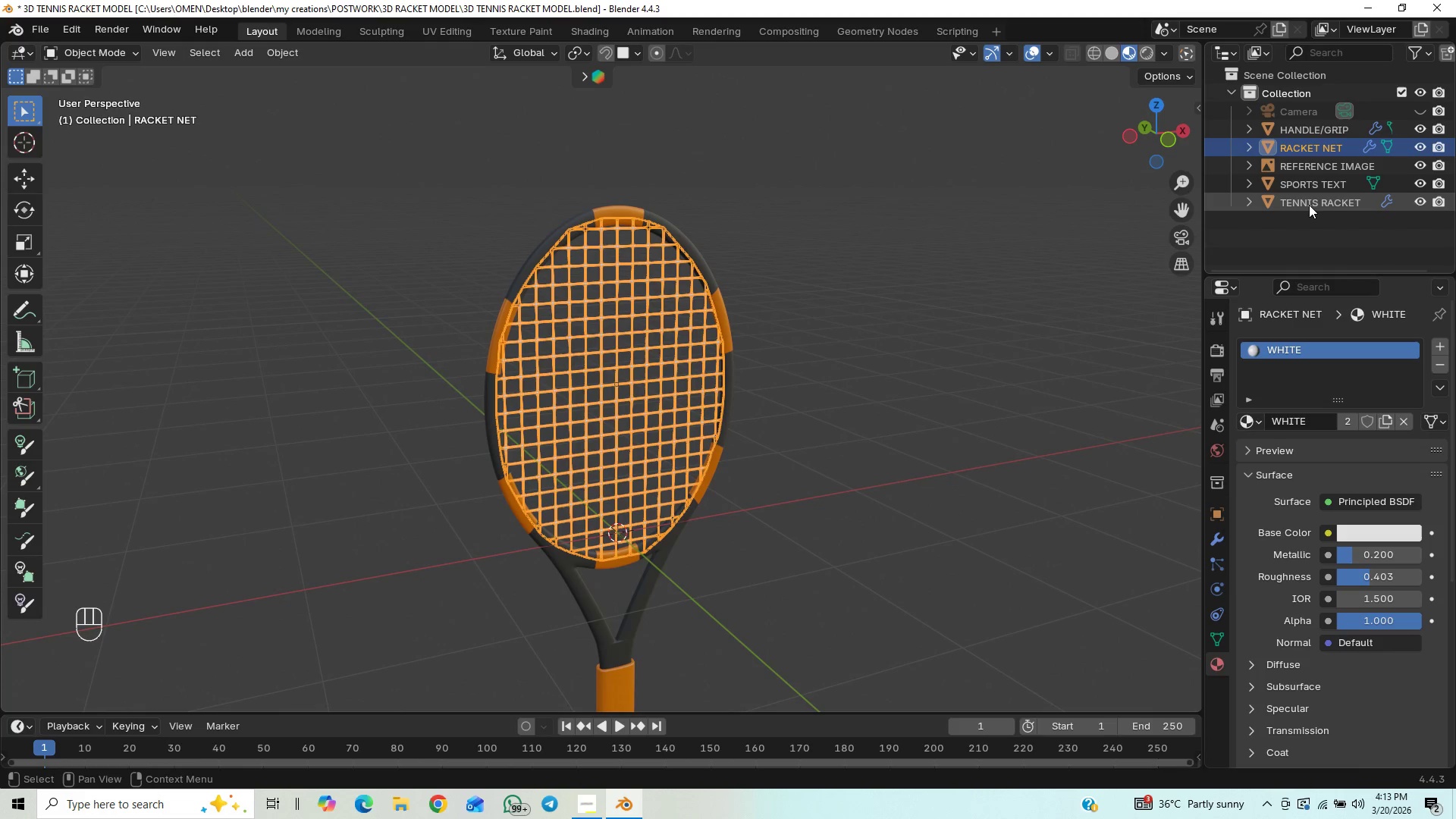 
hold_key(key=ShiftLeft, duration=1.12)
left_click([1327, 149])
 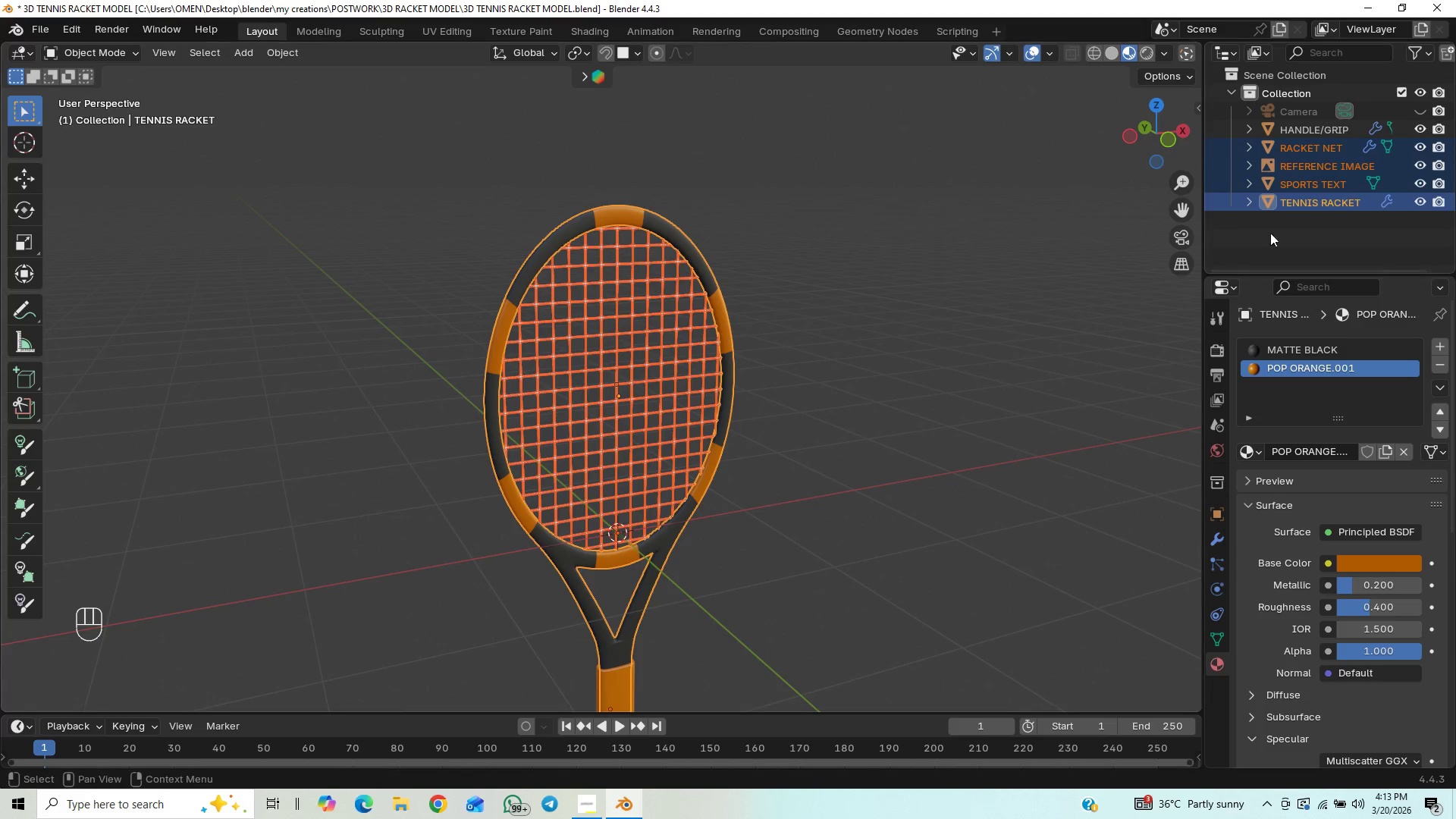 
left_click([1291, 206])
 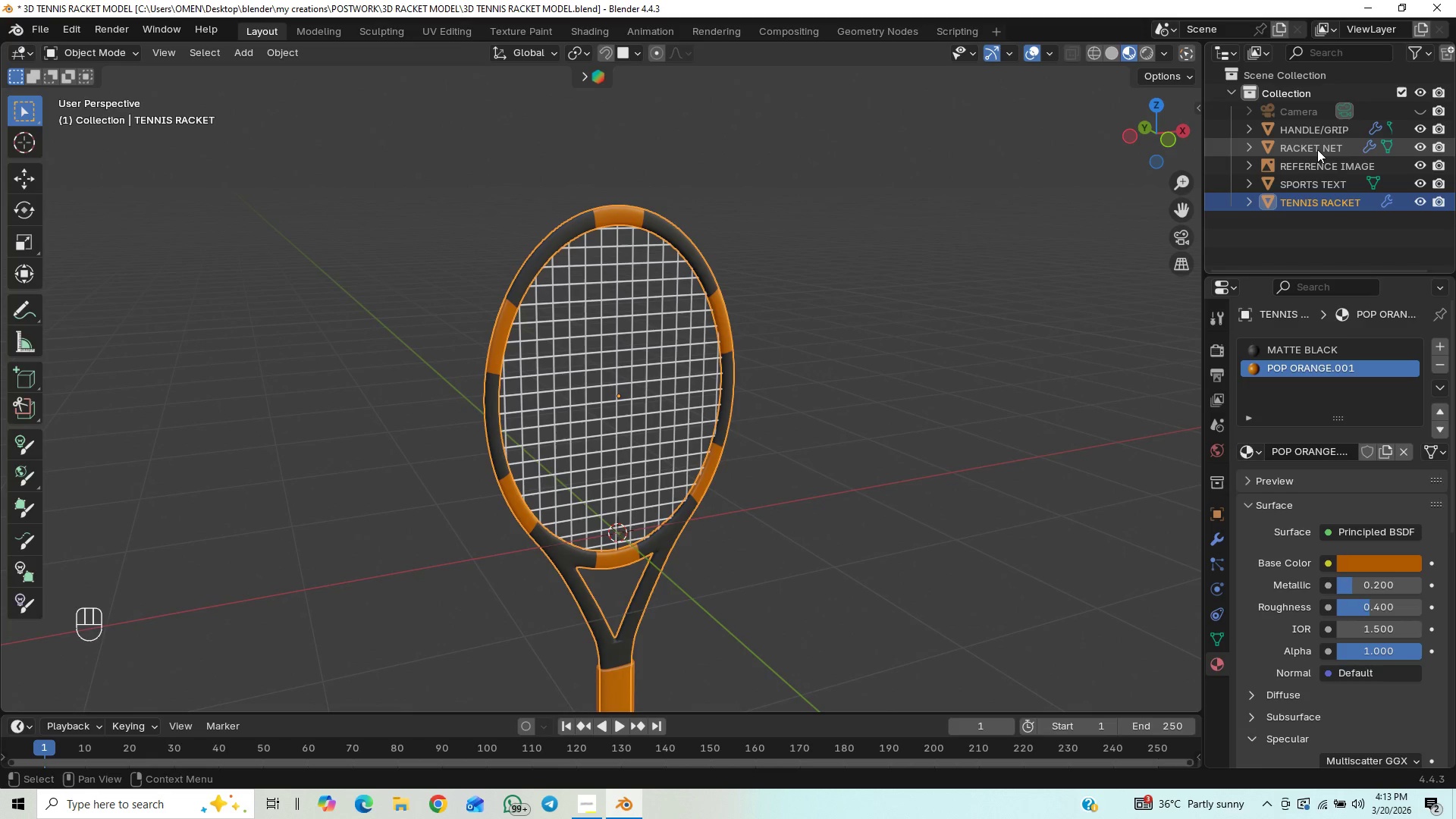 
left_click([1317, 149])
 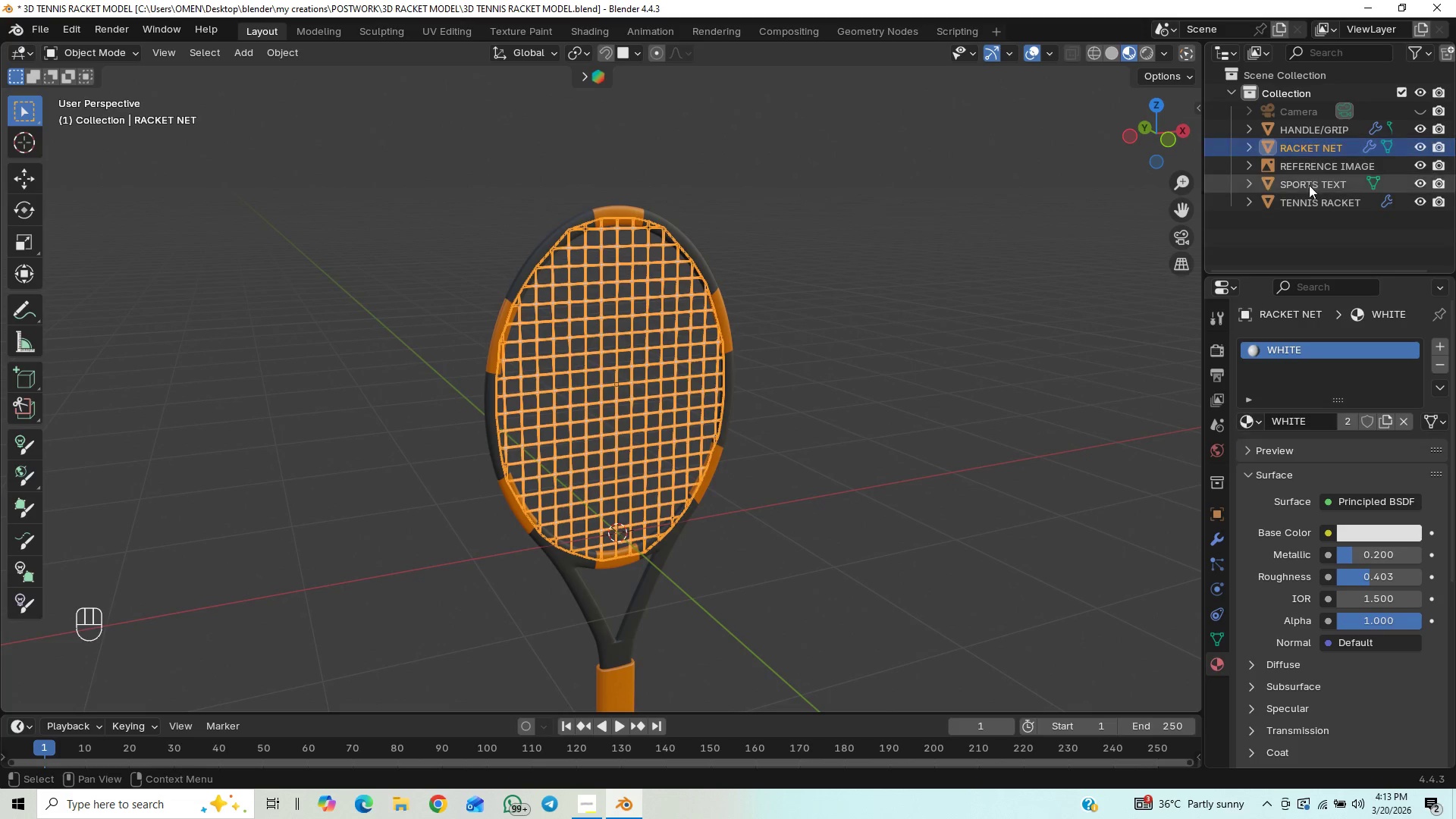 
hold_key(key=ControlLeft, duration=1.28)
left_click([1315, 200])
 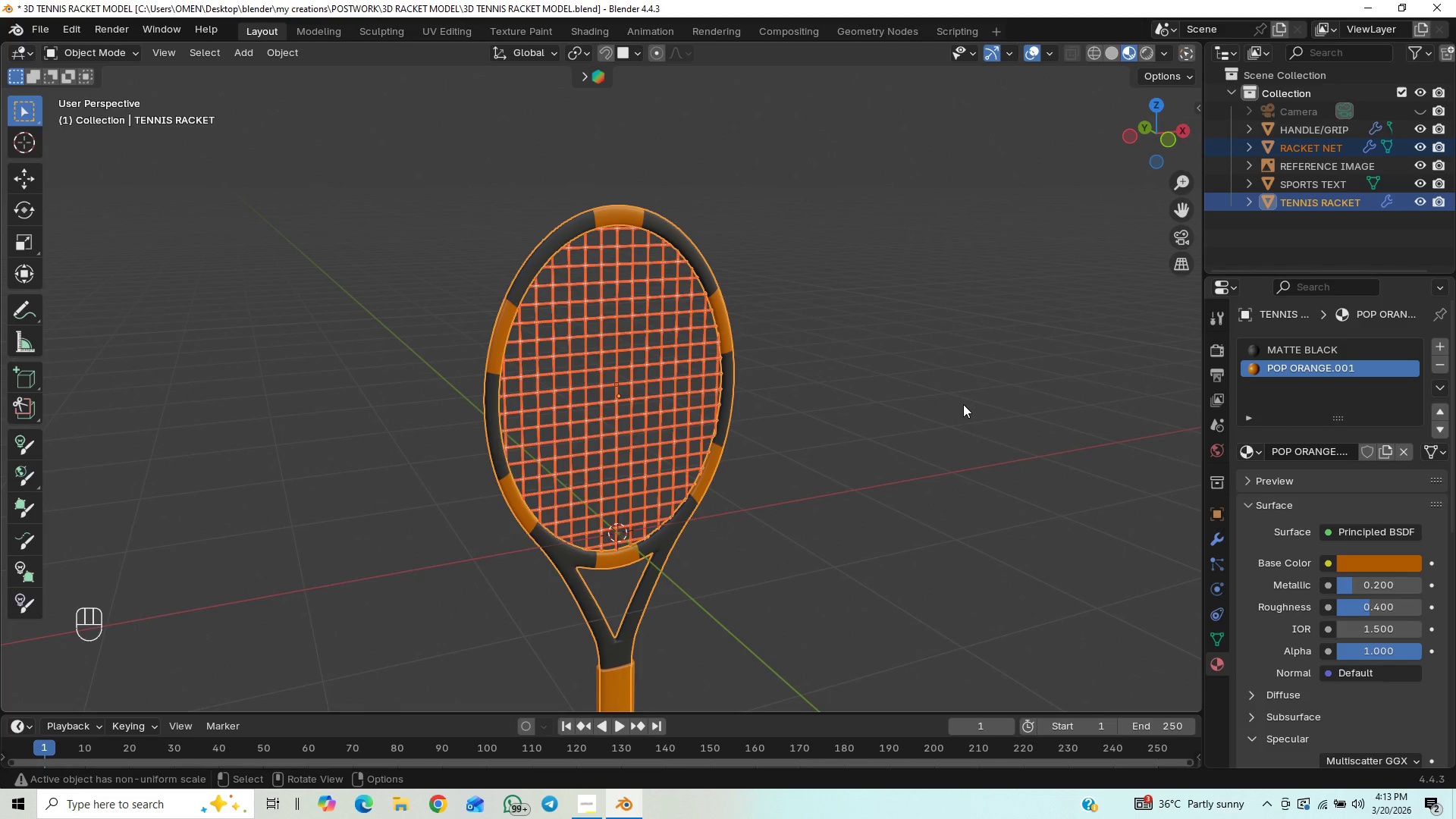 
key(Control+J)
 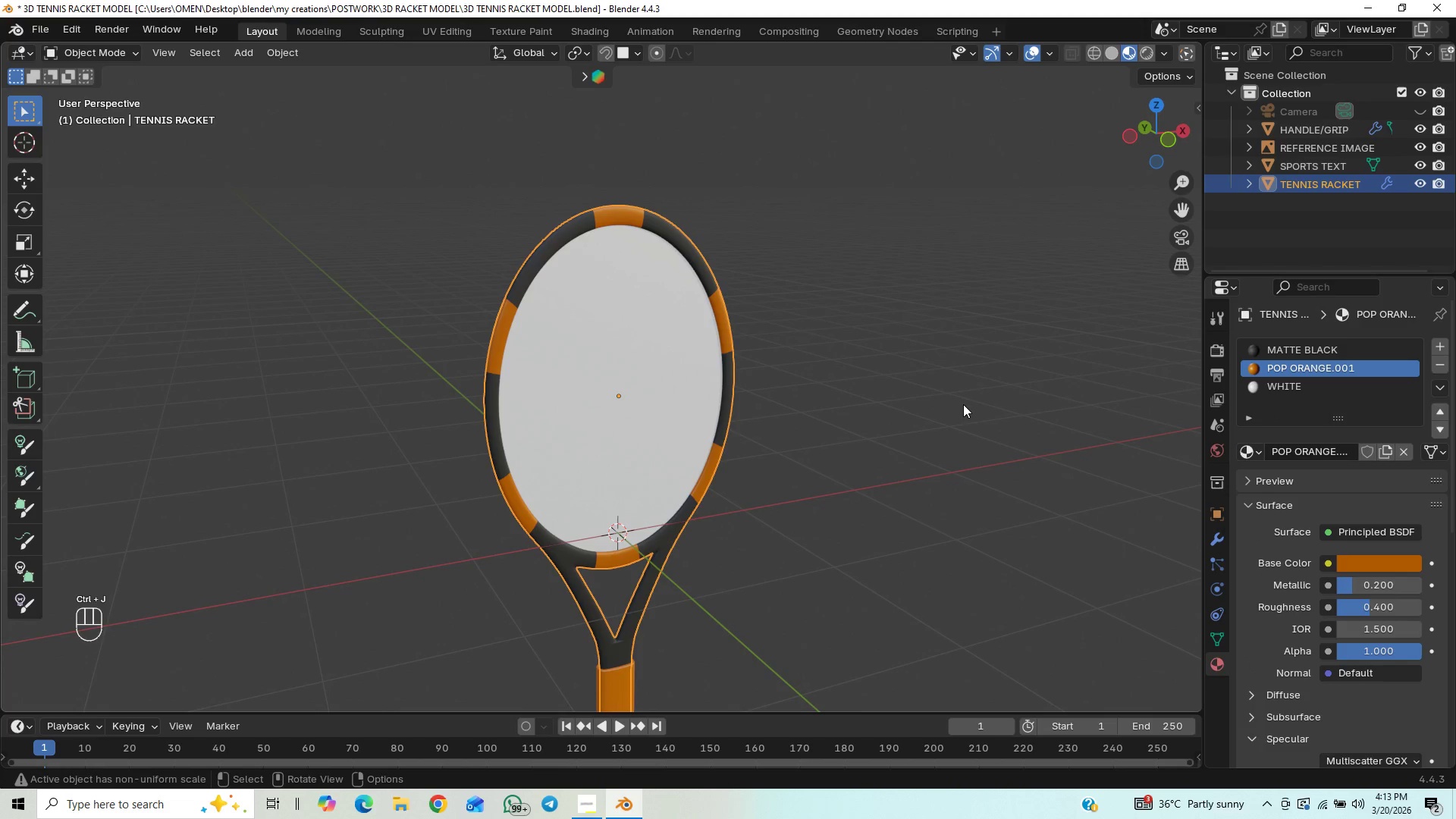 
key(Control+Z)
 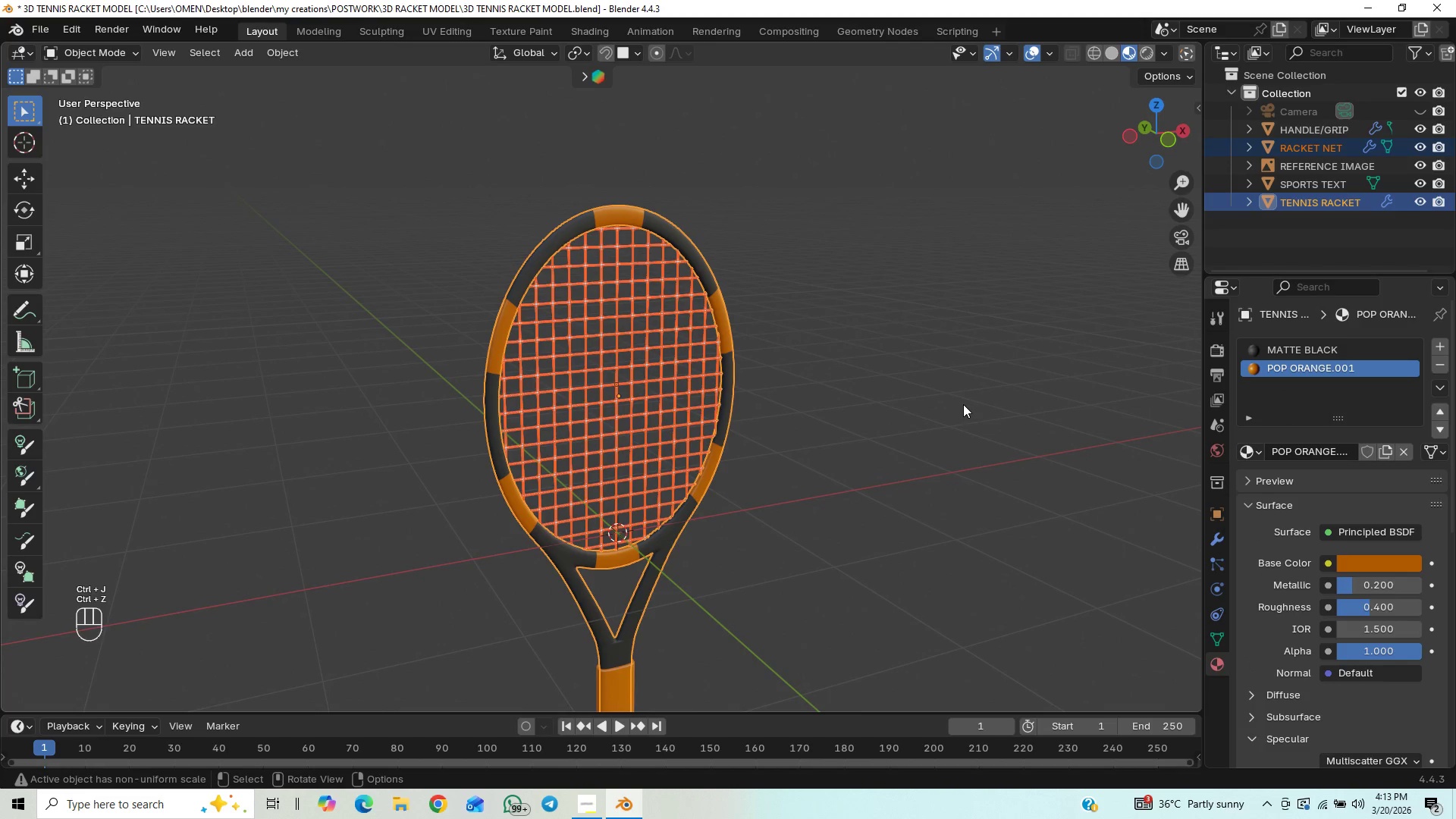 
key(Control+P)
 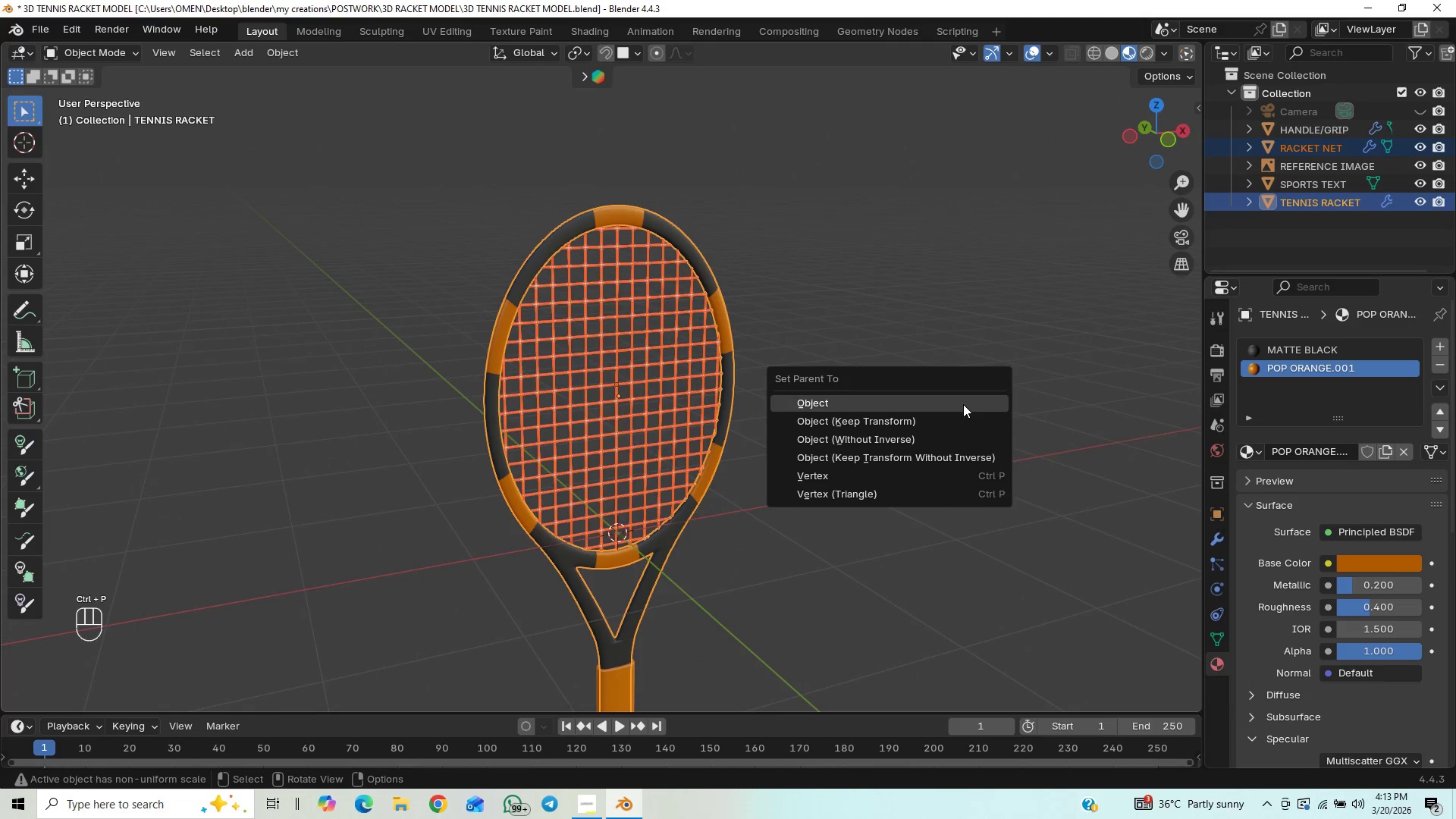 
left_click([959, 400])
 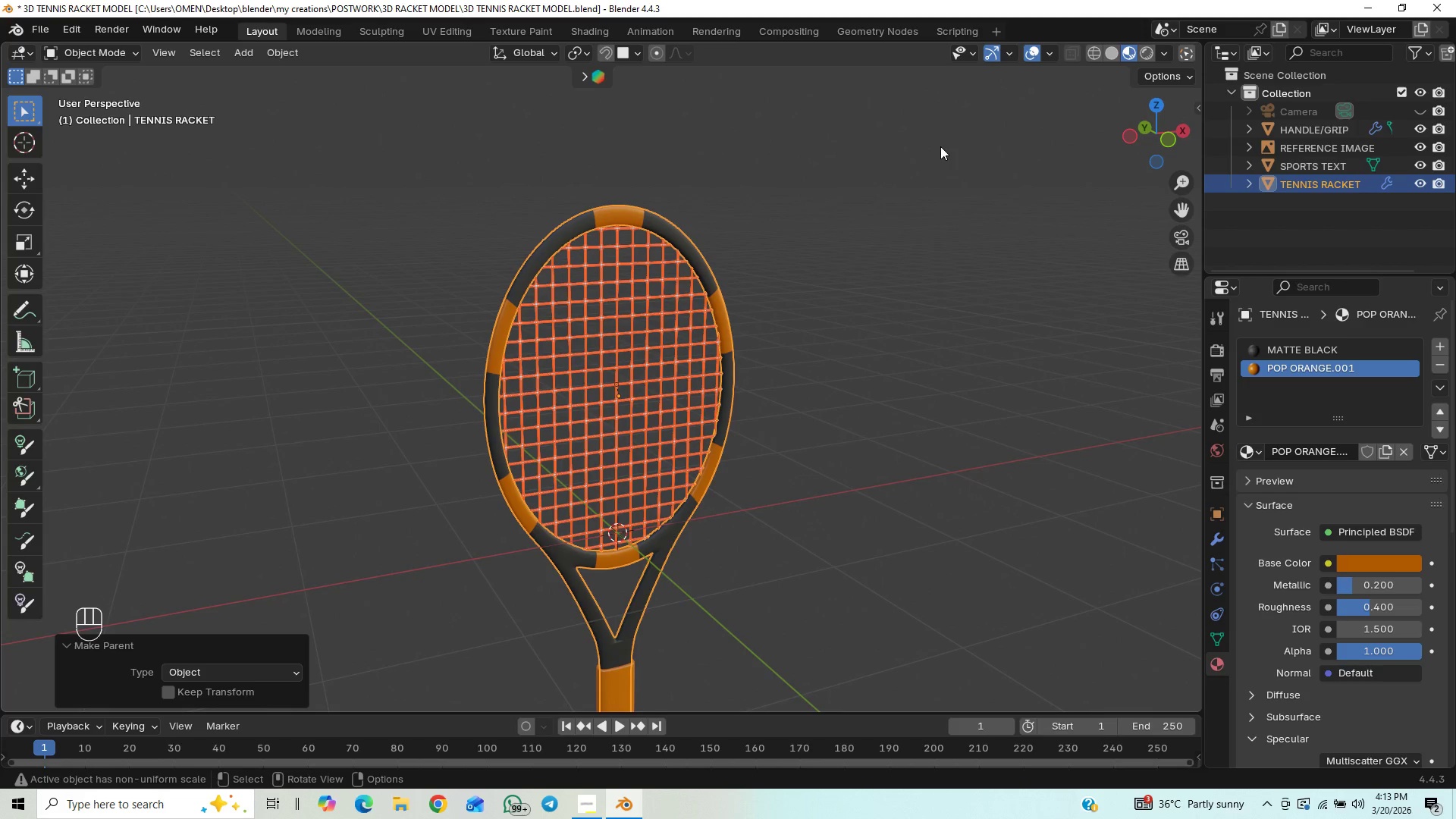 
left_click_drag(start_coordinate=[964, 250], to_coordinate=[970, 256])
 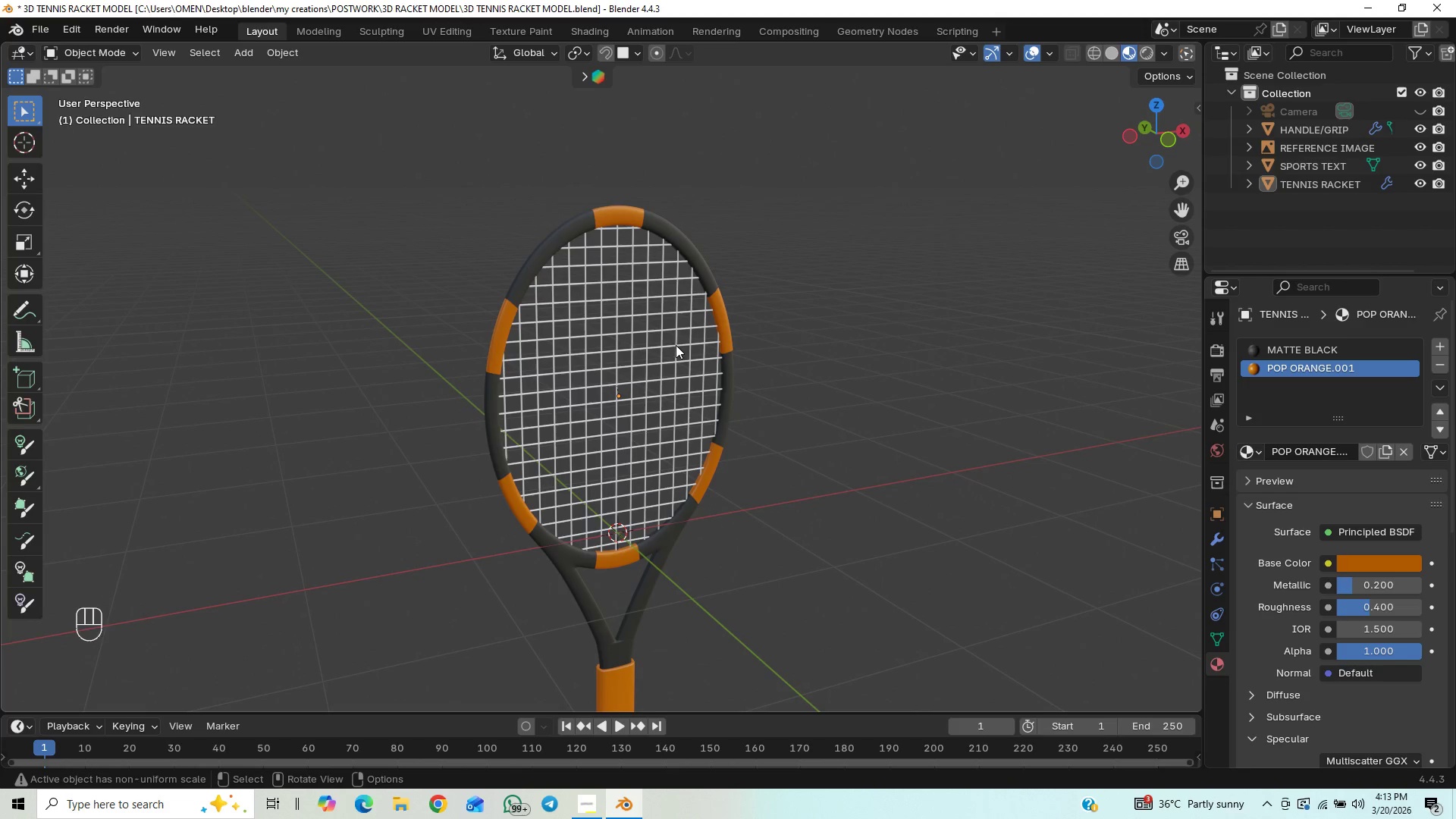 
left_click([641, 369])
 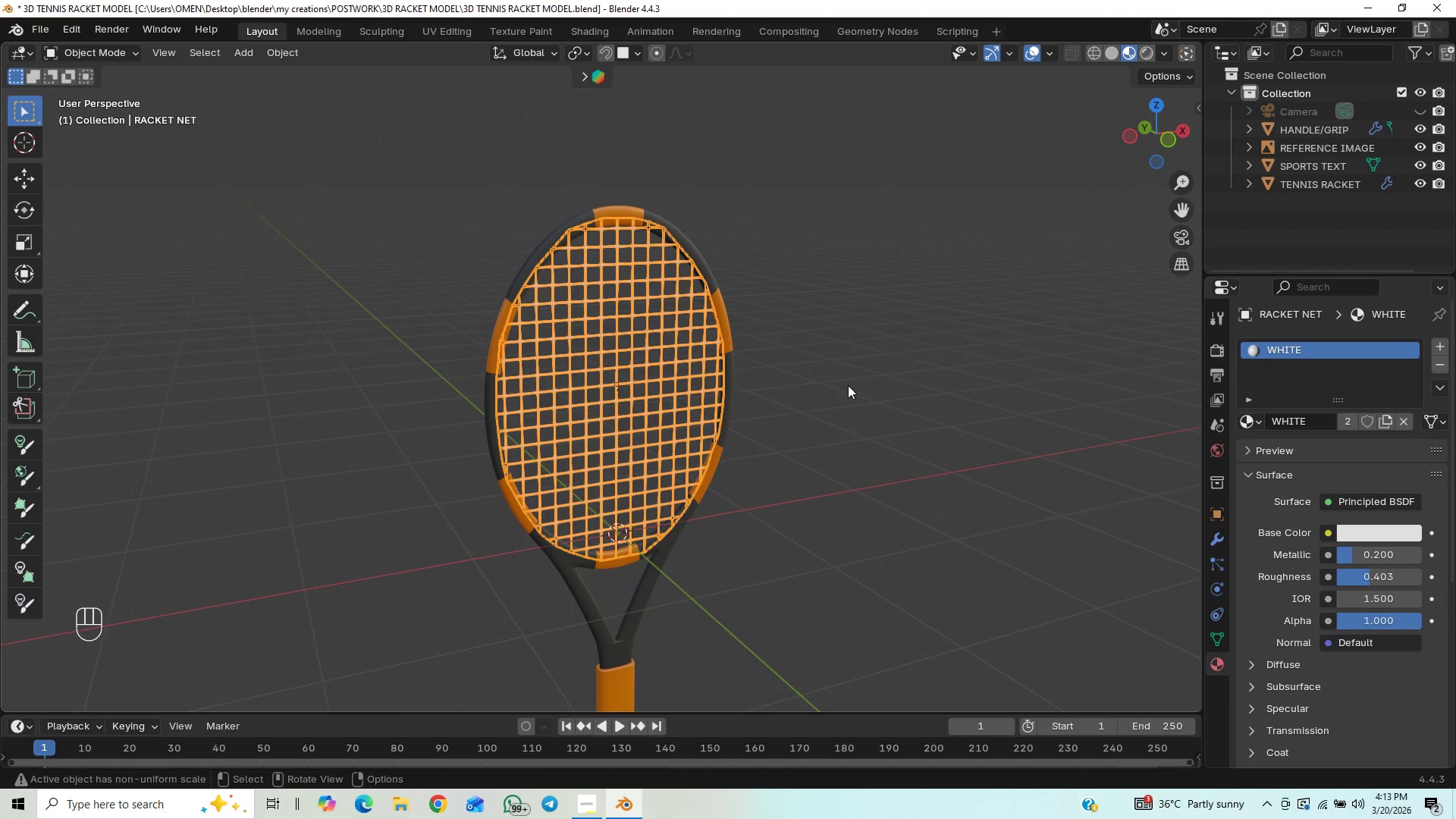 
left_click([853, 386])
 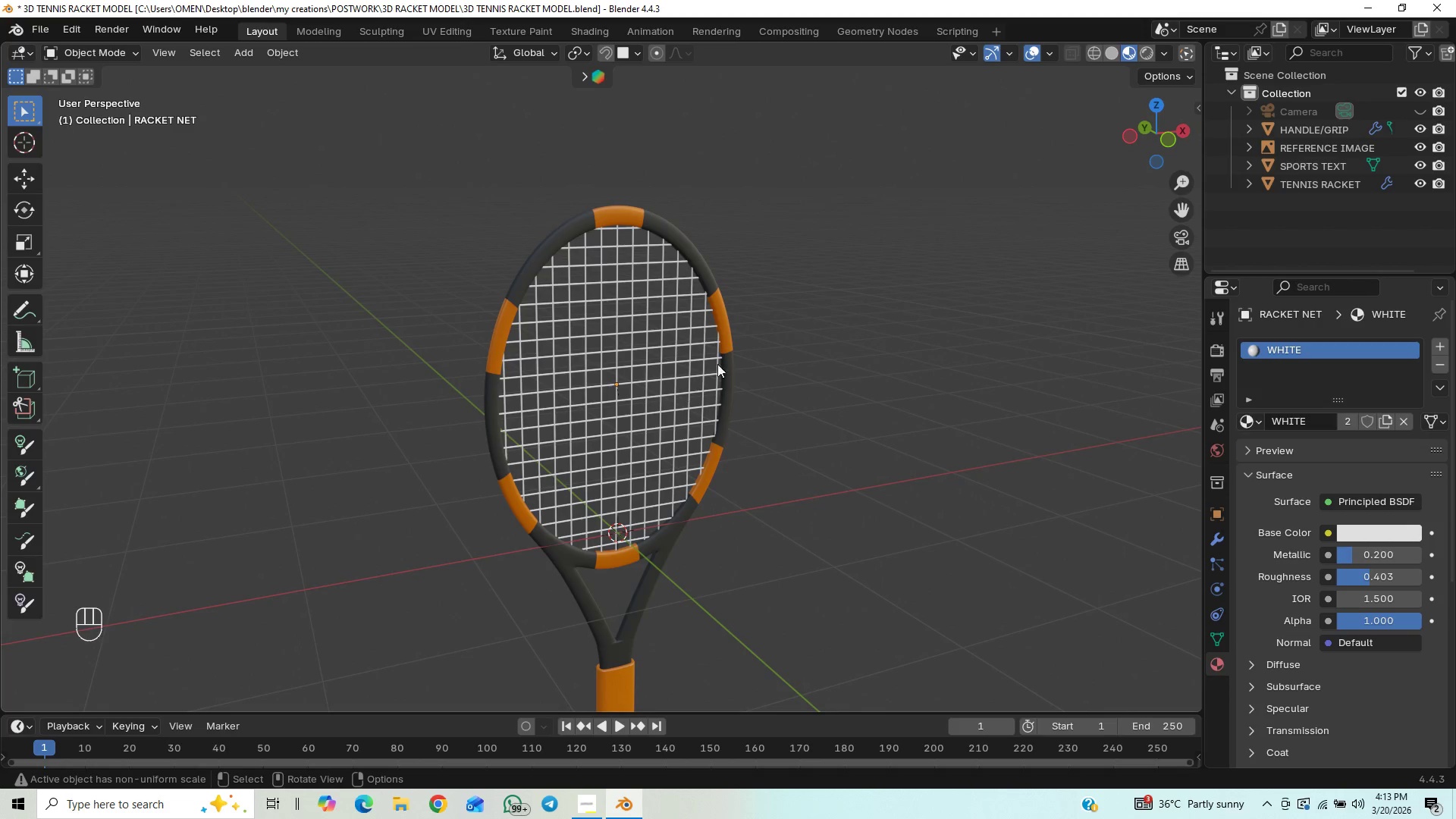 
left_click([661, 397])
 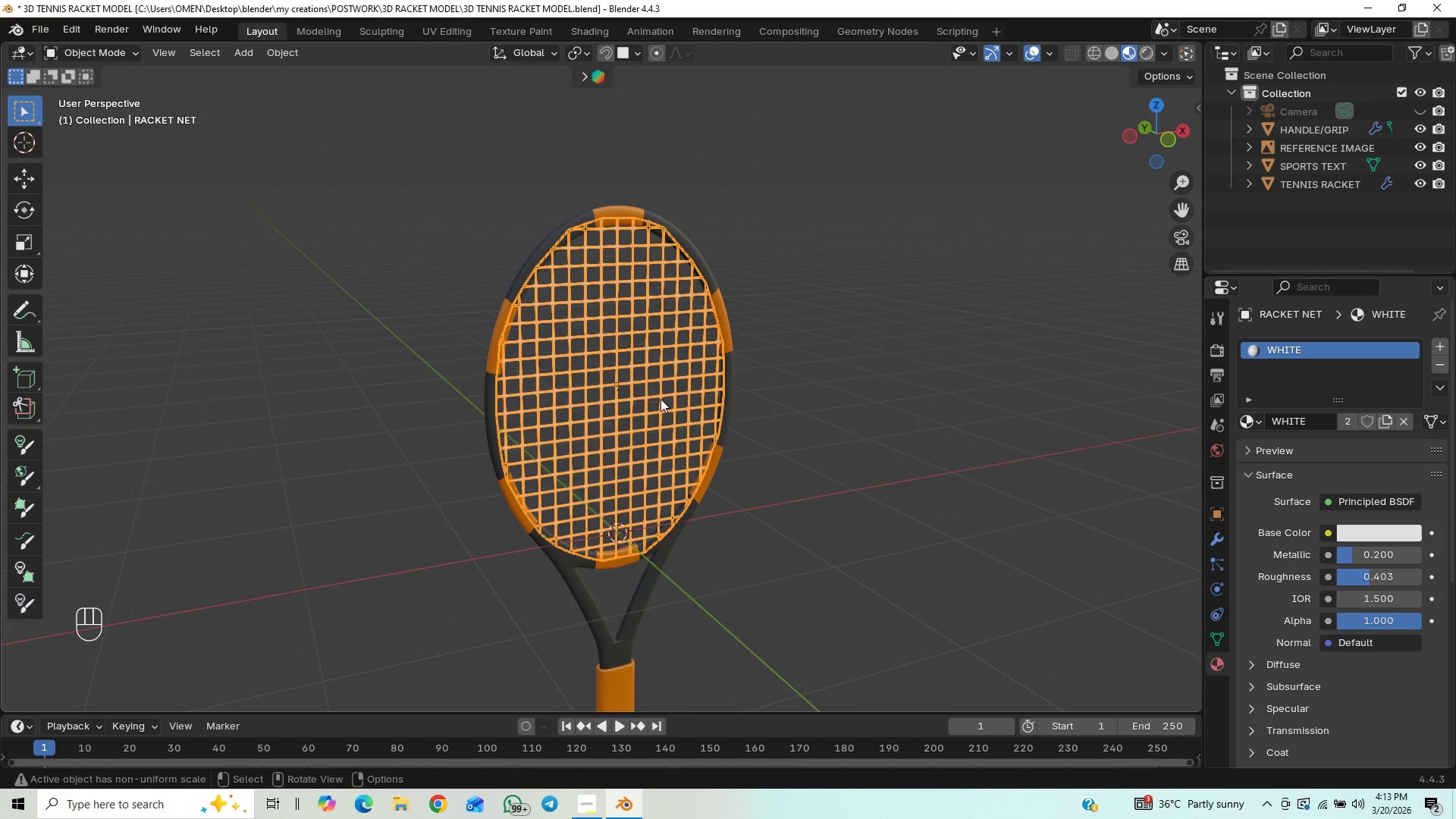 
left_click([908, 369])
 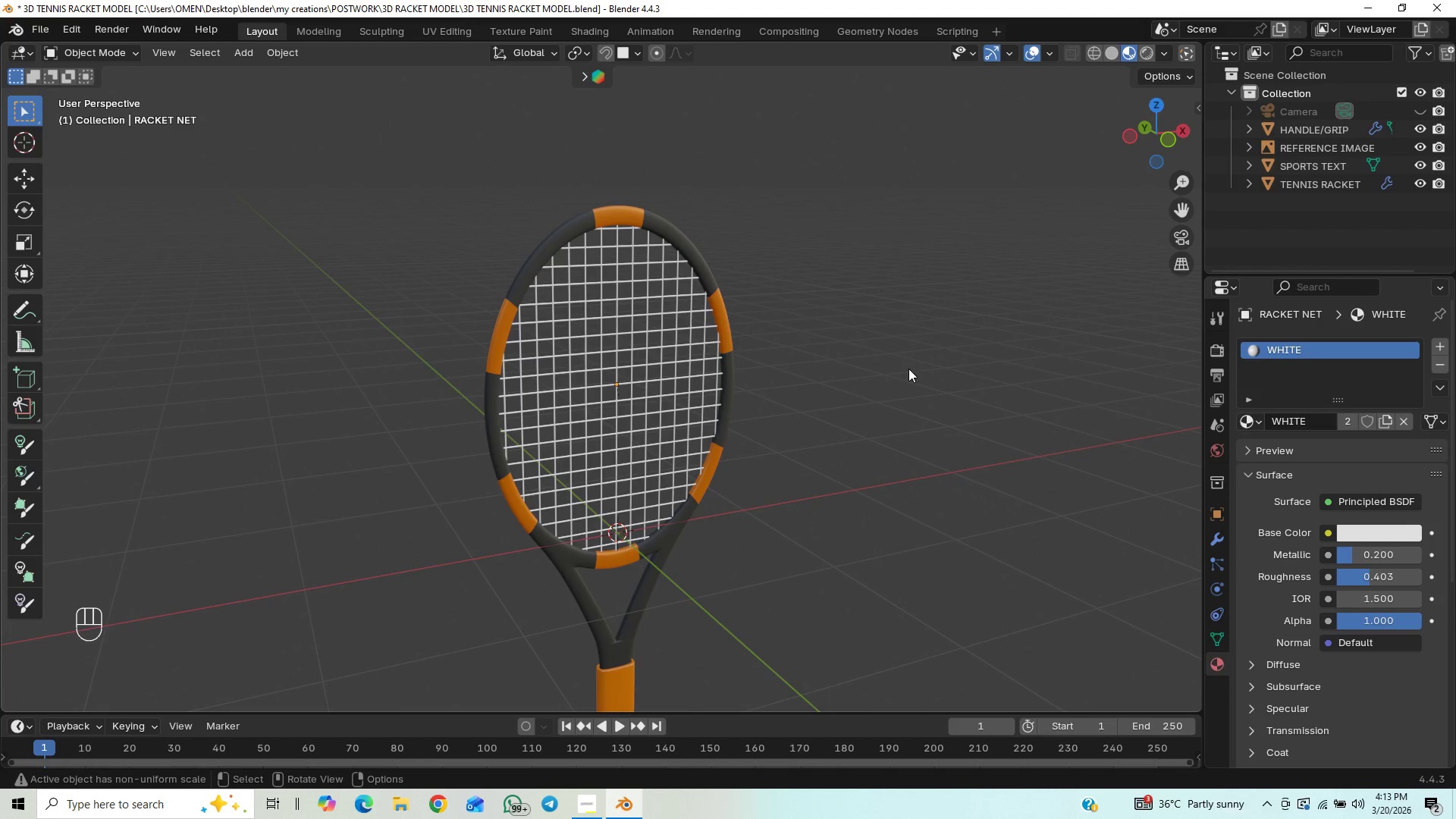 
key(Control+Z)
 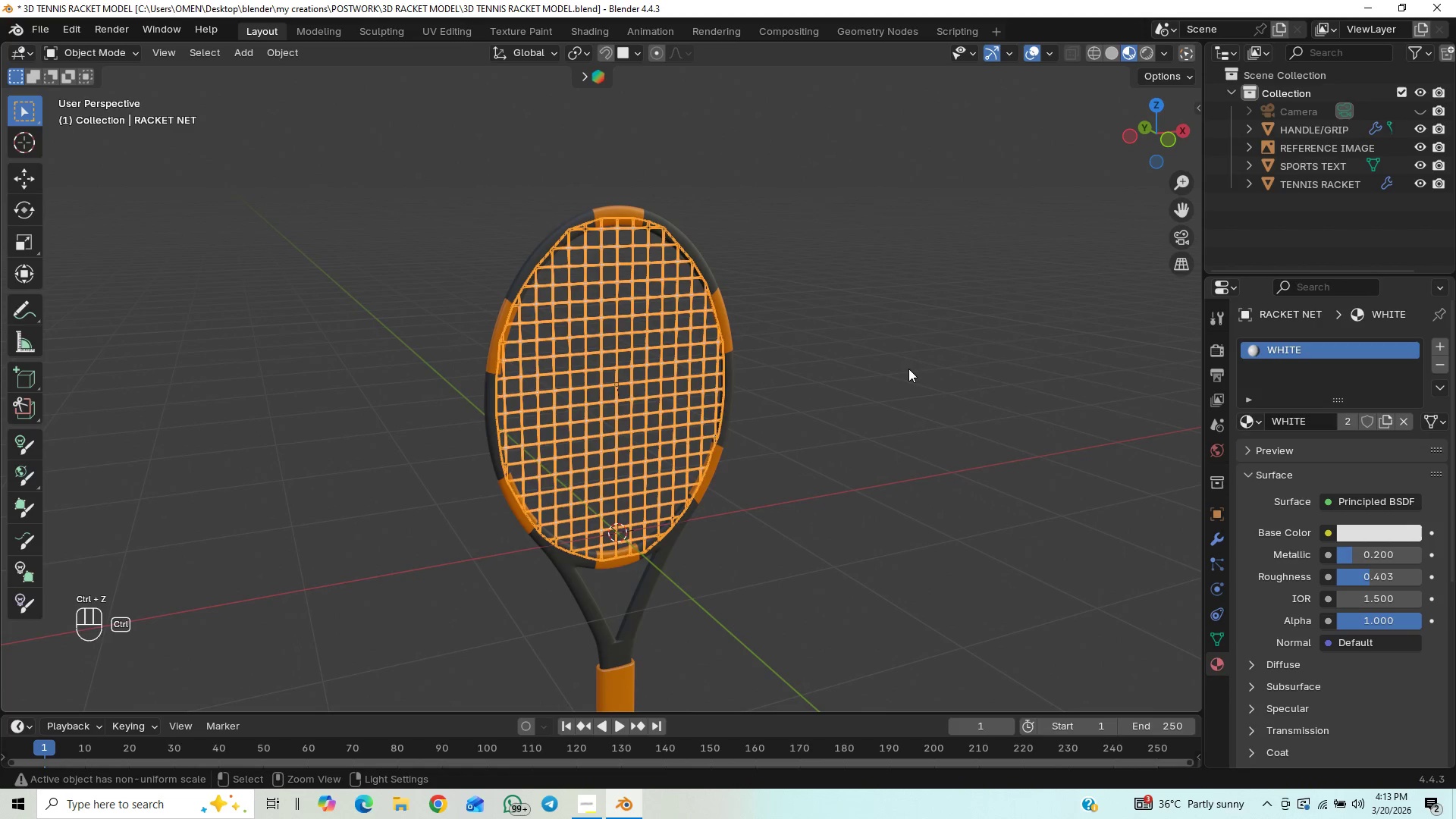 
key(Control+Z)
 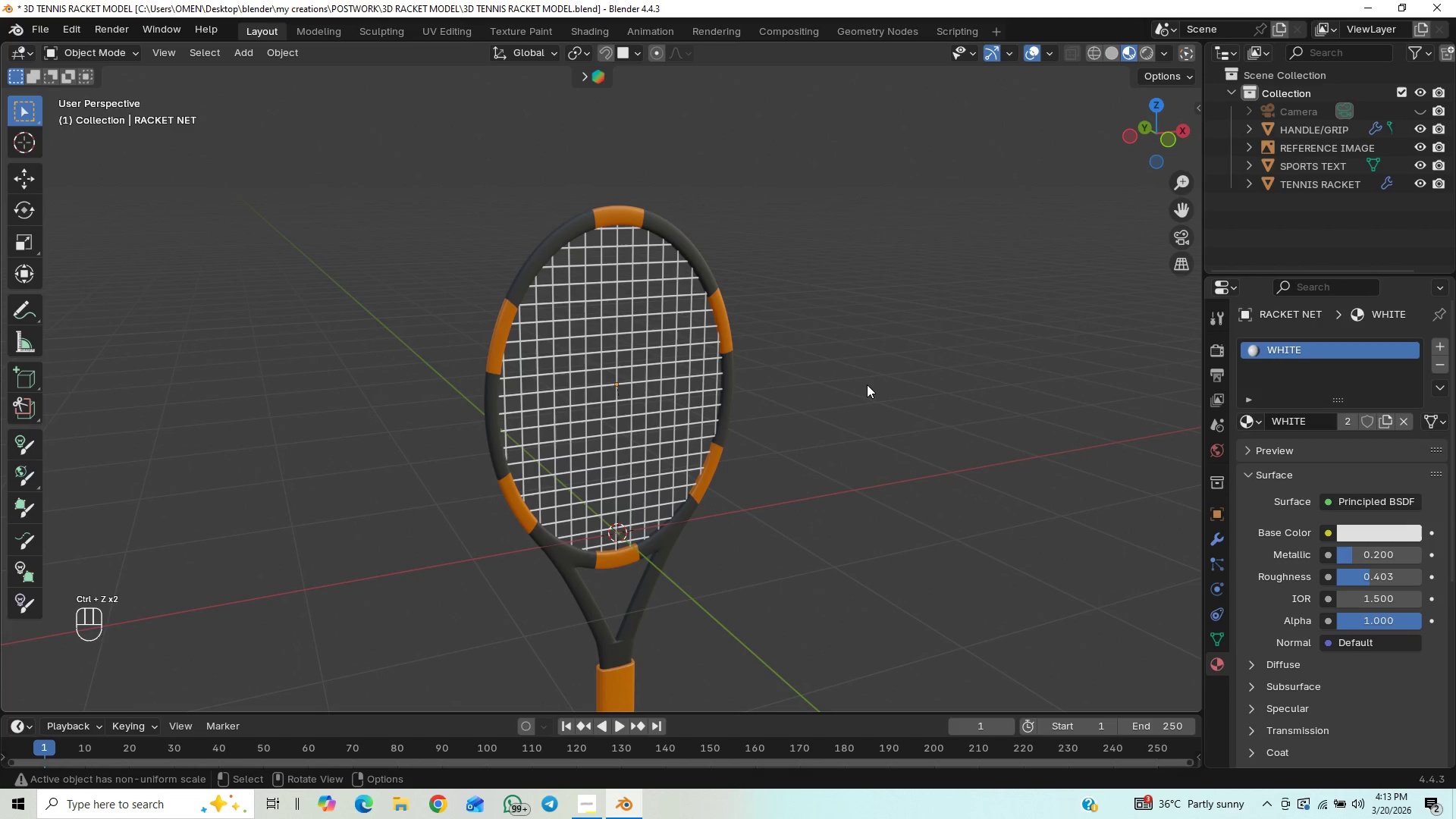 
key(Control+Z)
 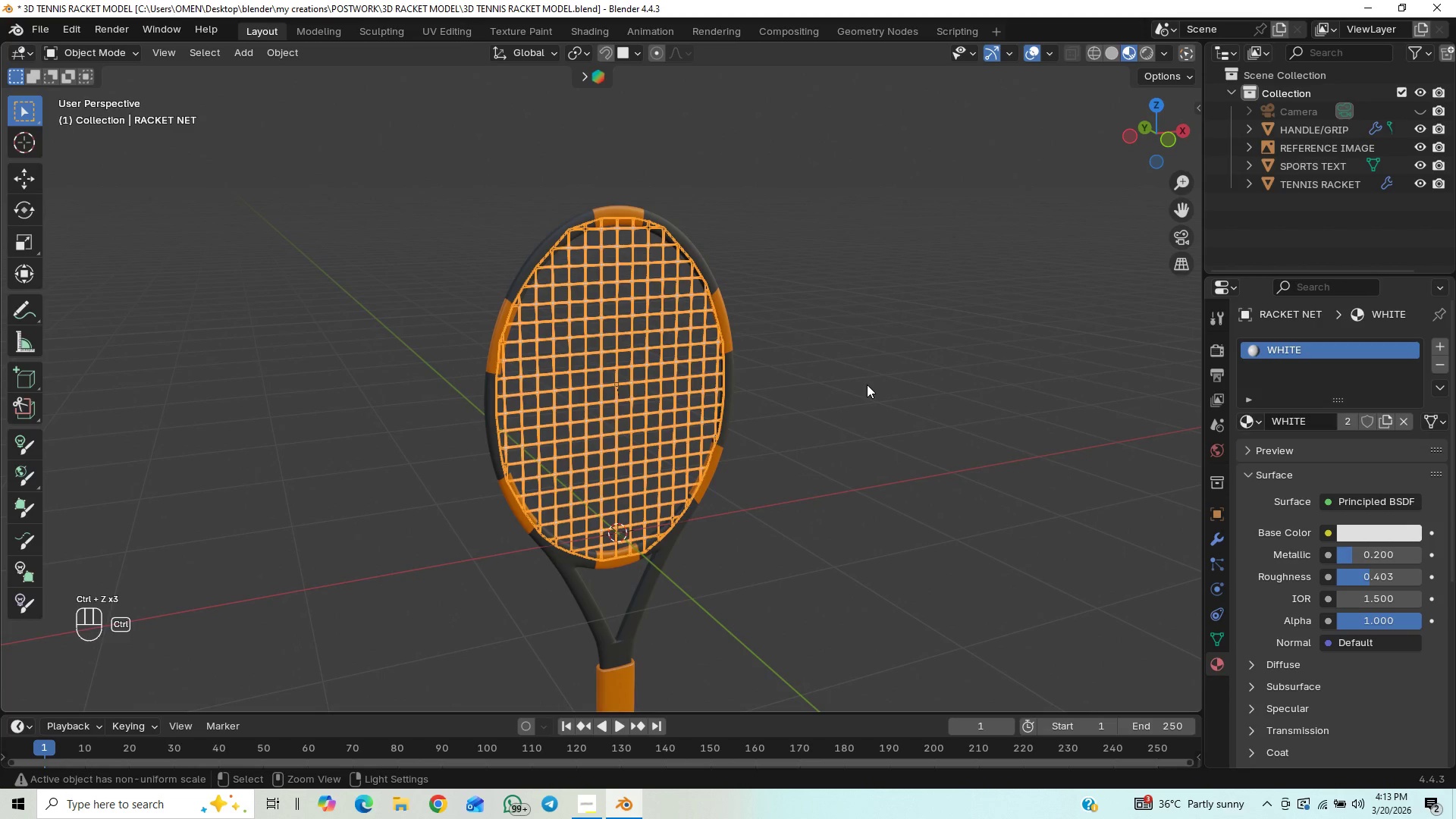 
key(Control+Z)
 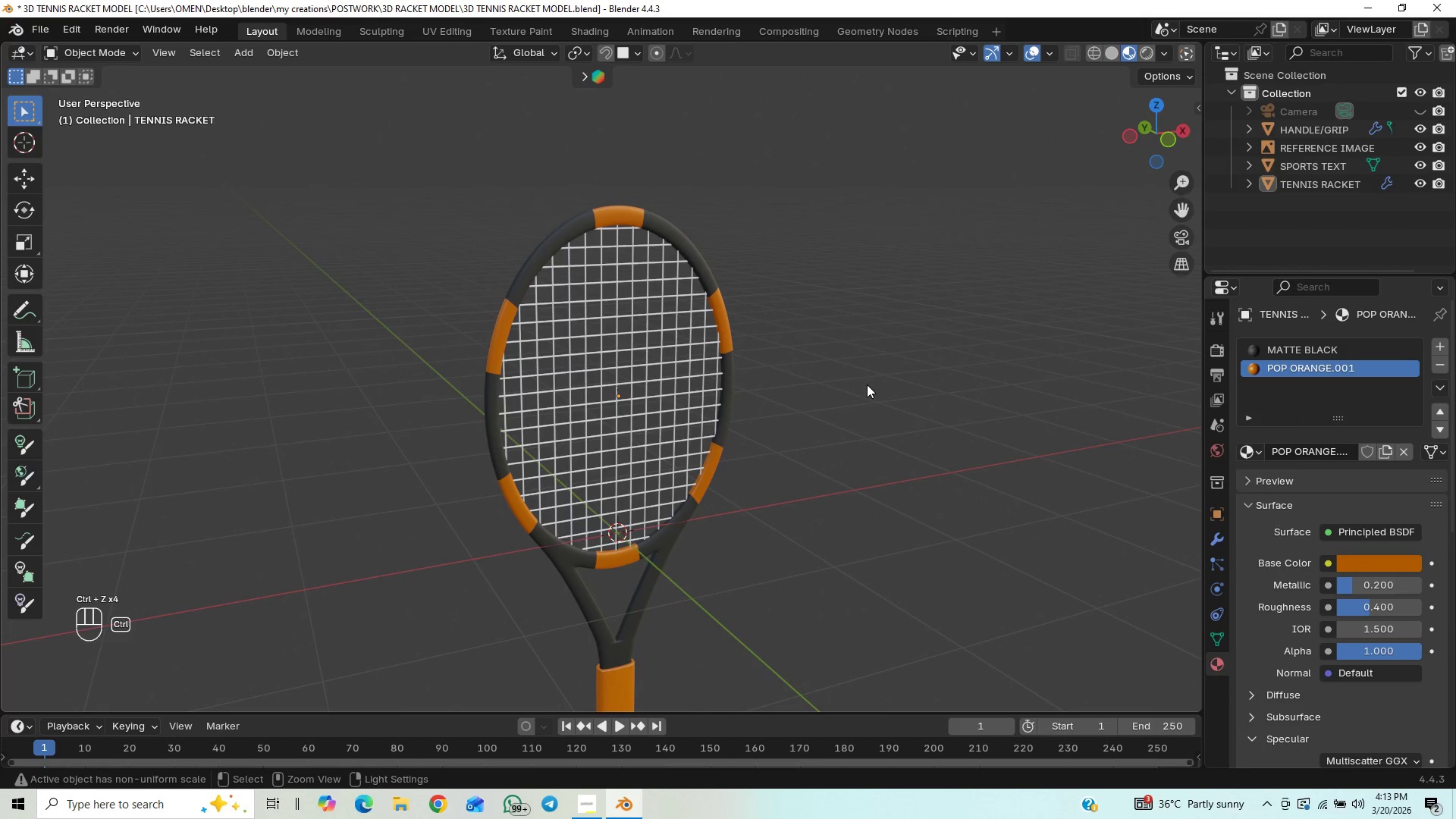 
key(Control+Z)
 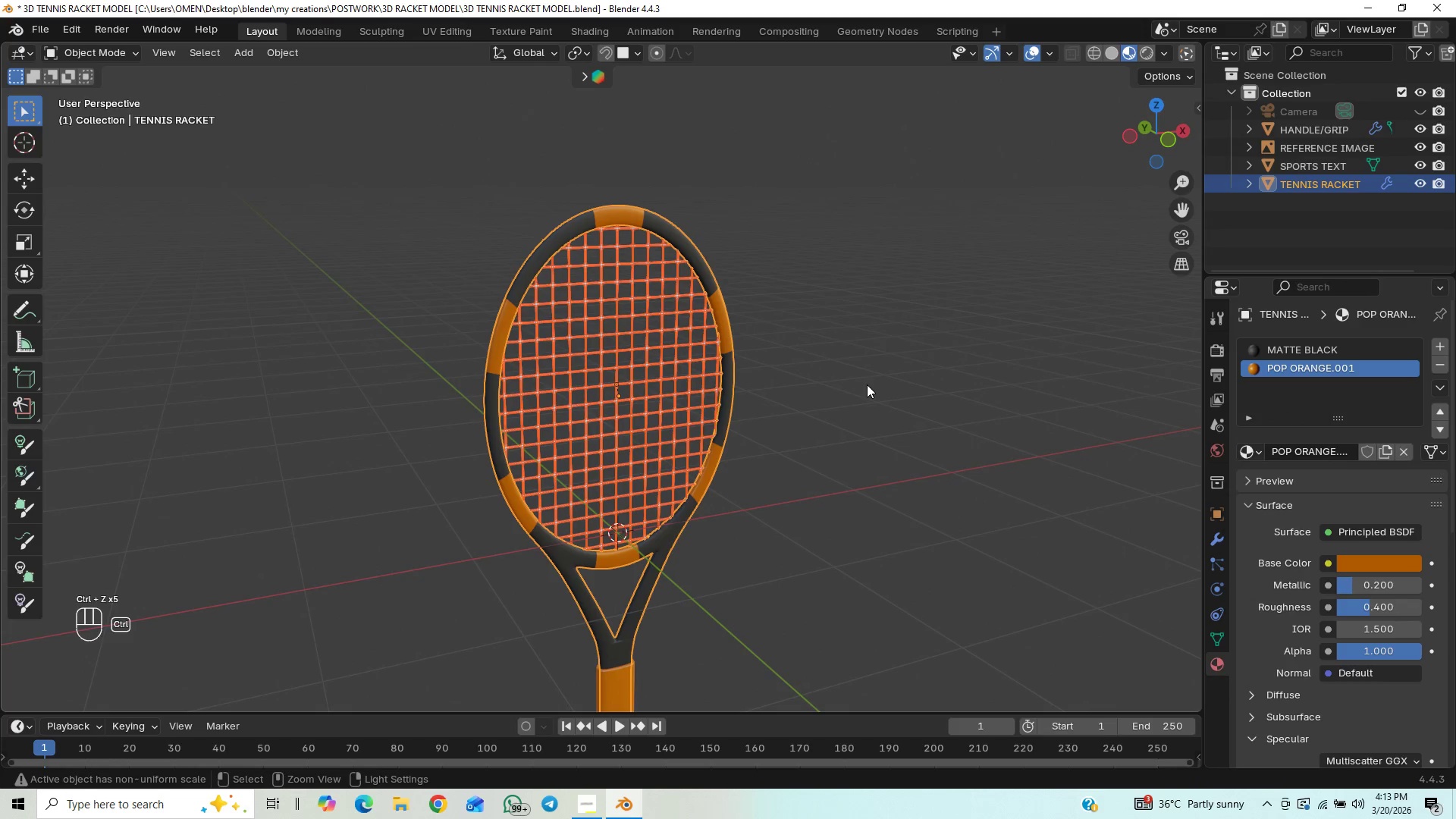 
key(Control+Z)
 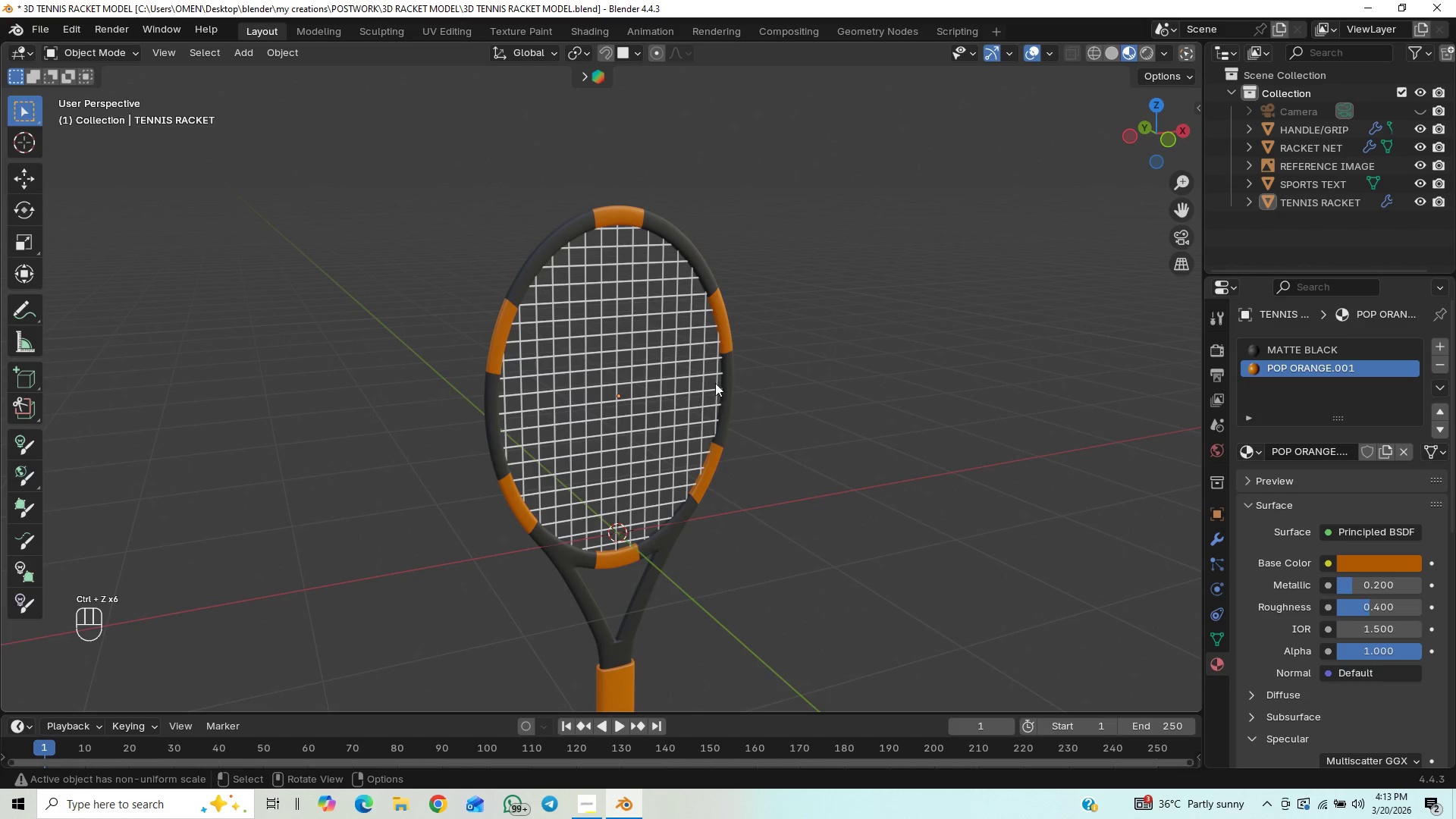 
scroll: coordinate [843, 397], scroll_direction: down, amount: 11.0
 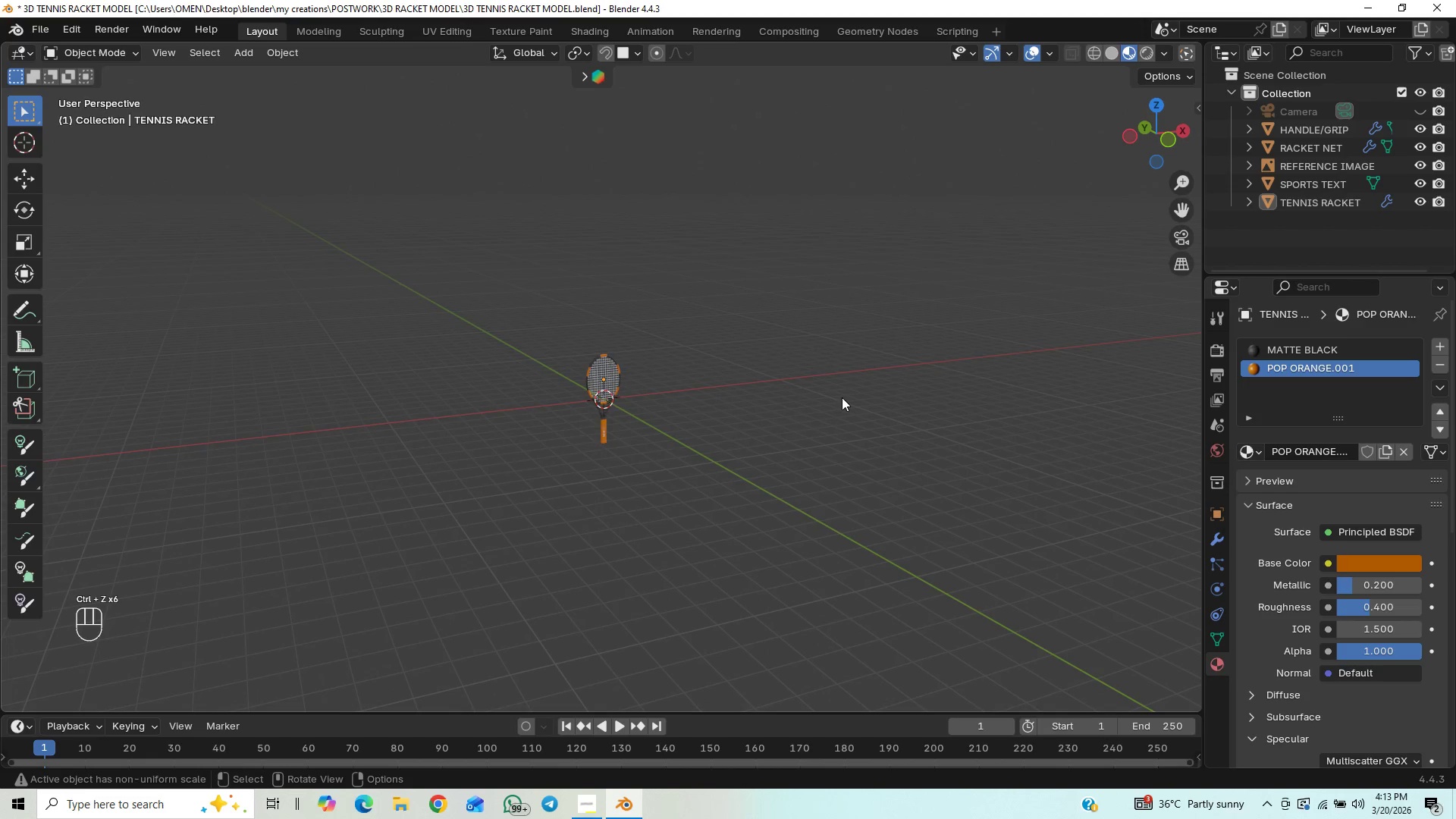 
scroll: coordinate [836, 394], scroll_direction: up, amount: 14.0
 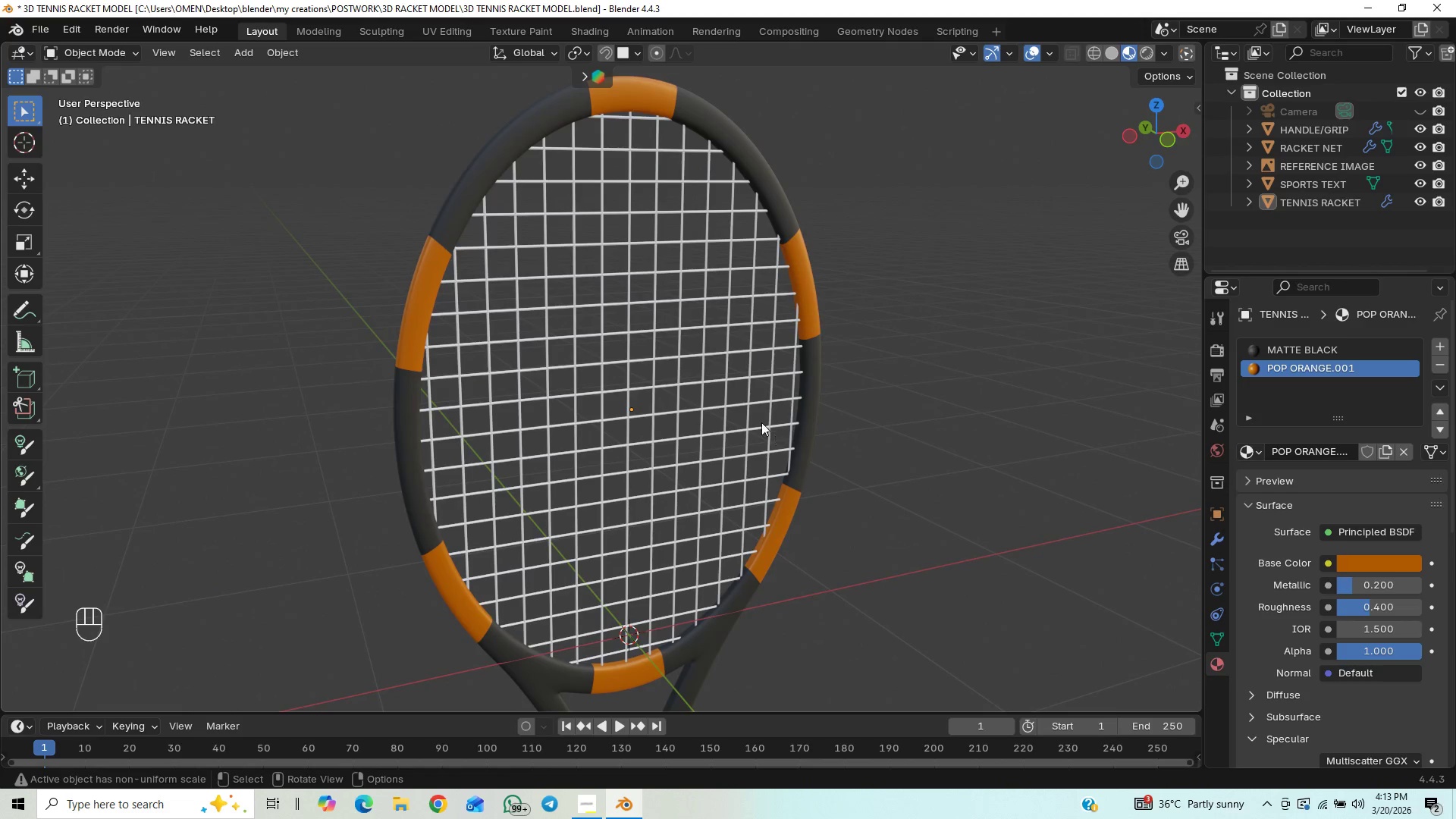 
scroll: coordinate [804, 326], scroll_direction: down, amount: 8.0
 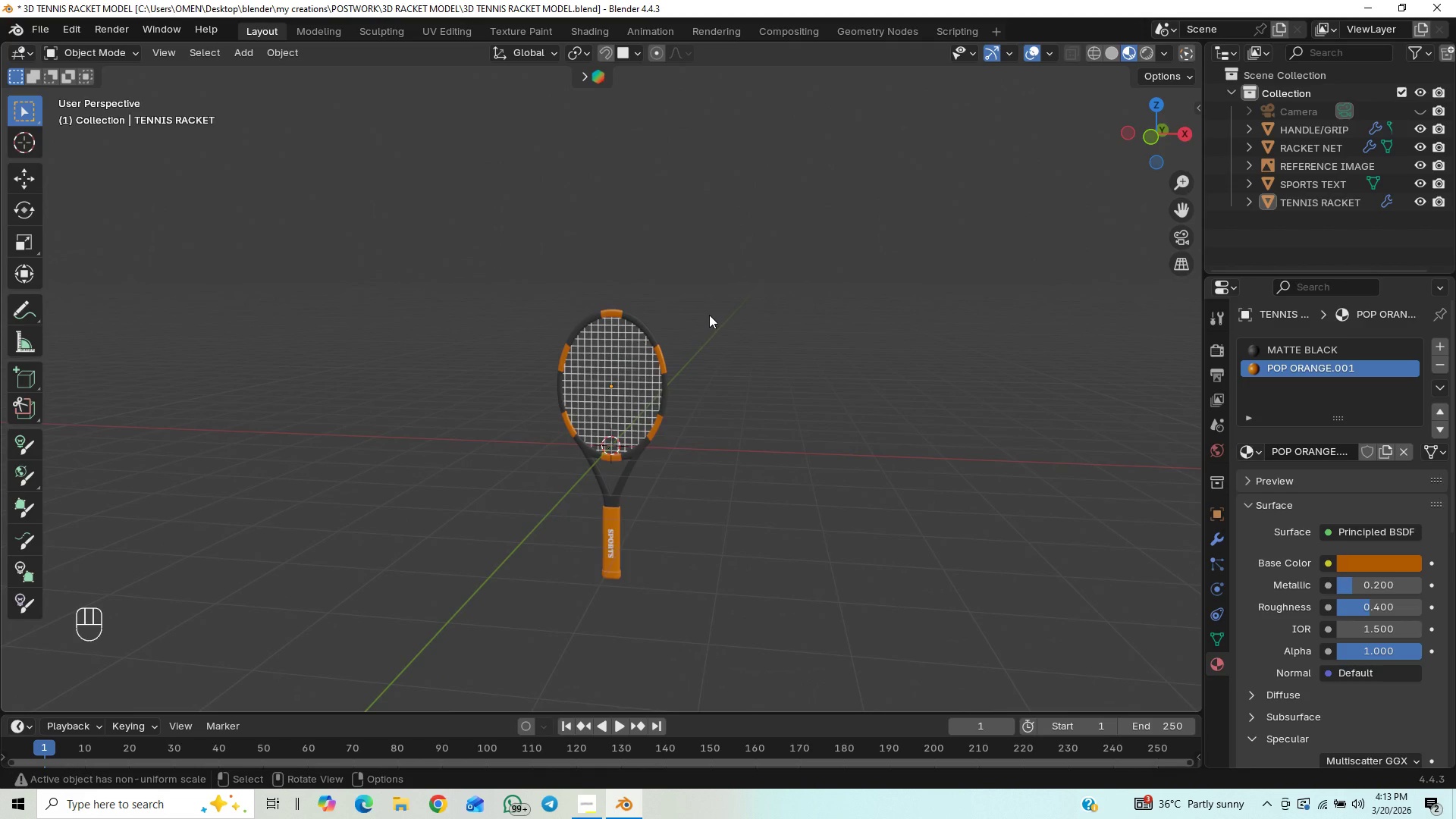 
key(Control+S)
 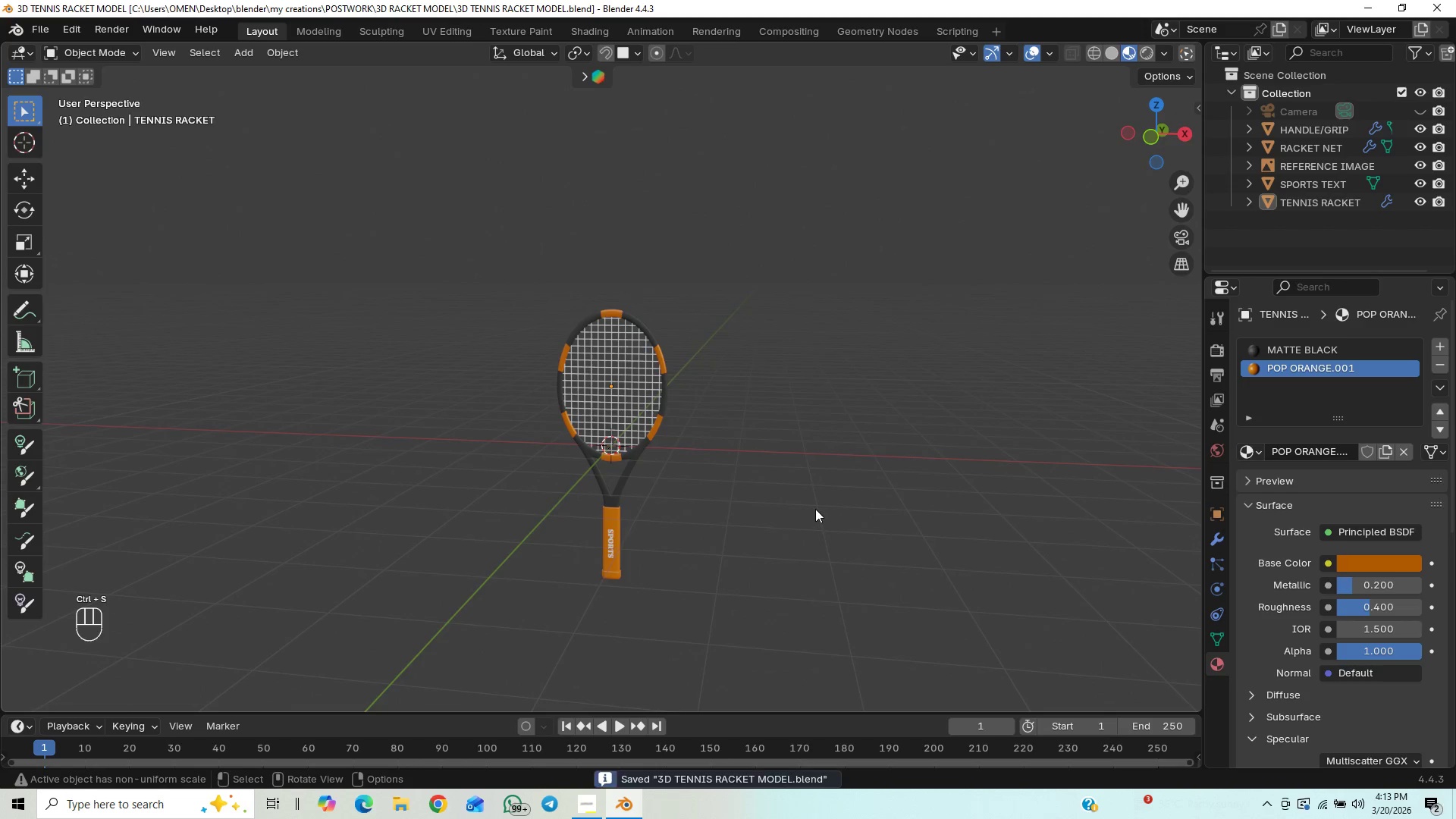 
scroll: coordinate [814, 504], scroll_direction: up, amount: 5.0
 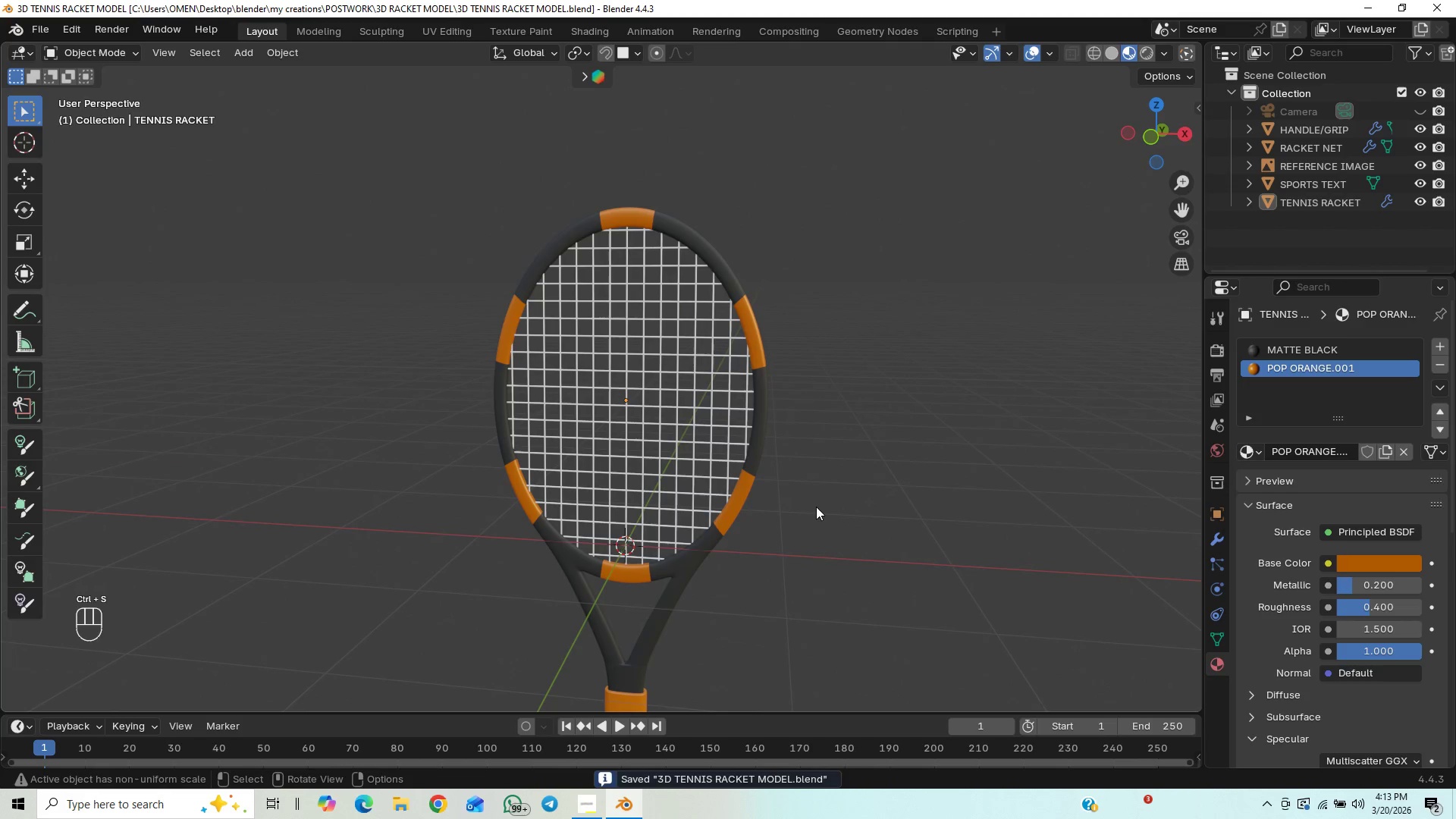 
hold_key(key=ShiftLeft, duration=0.84)
 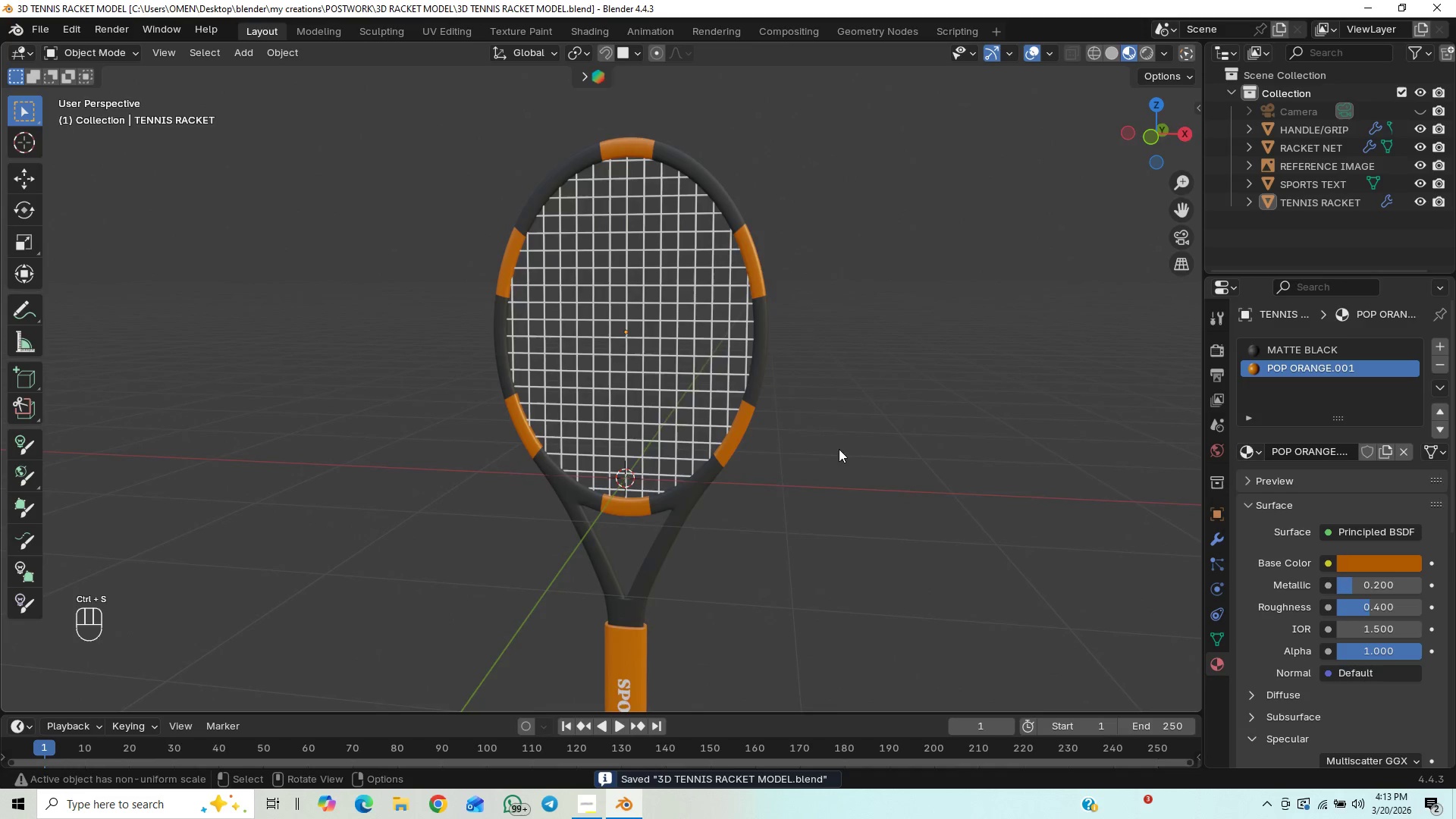 
scroll: coordinate [841, 452], scroll_direction: down, amount: 1.0
 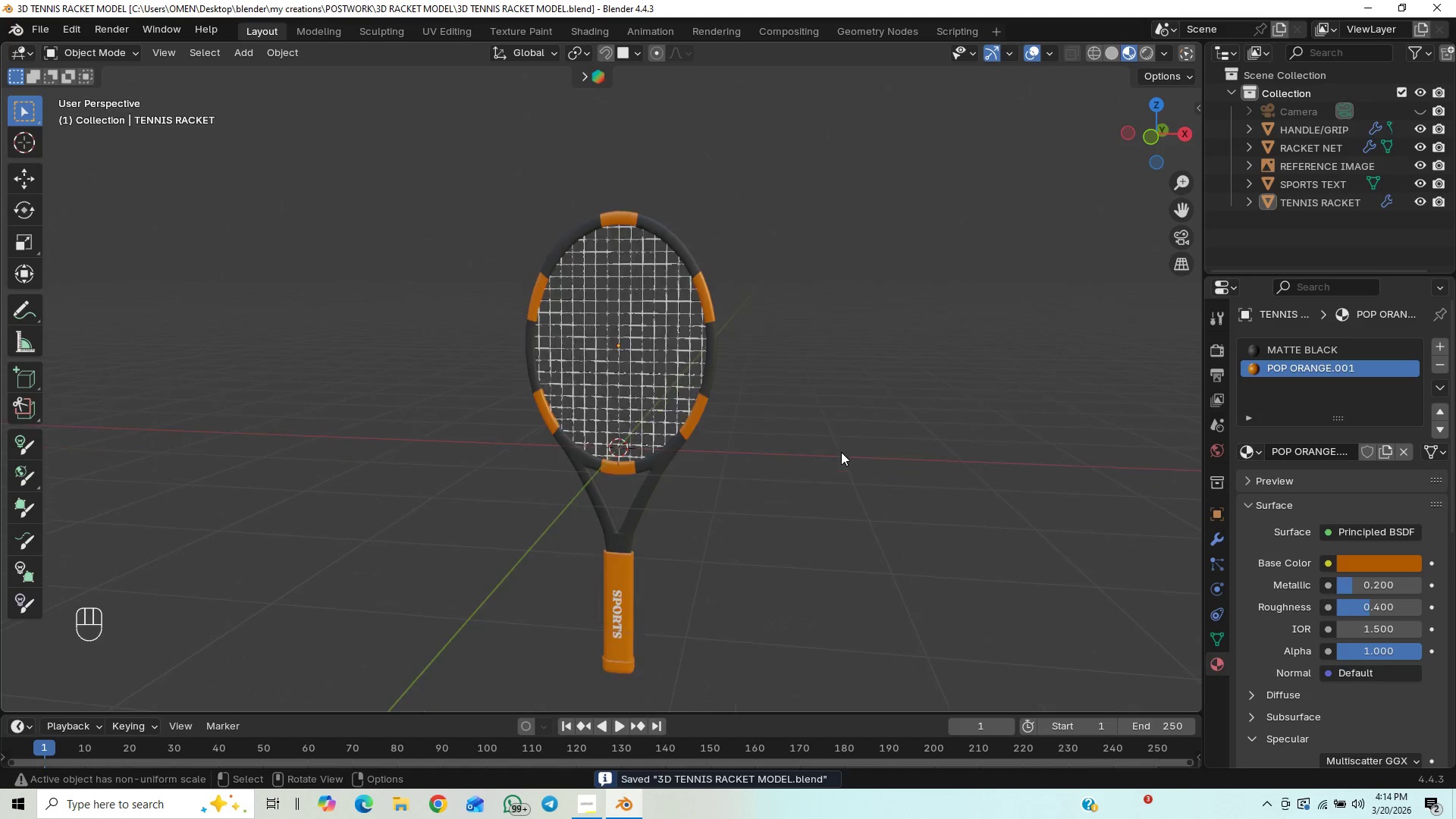 
hold_key(key=ShiftLeft, duration=0.78)
 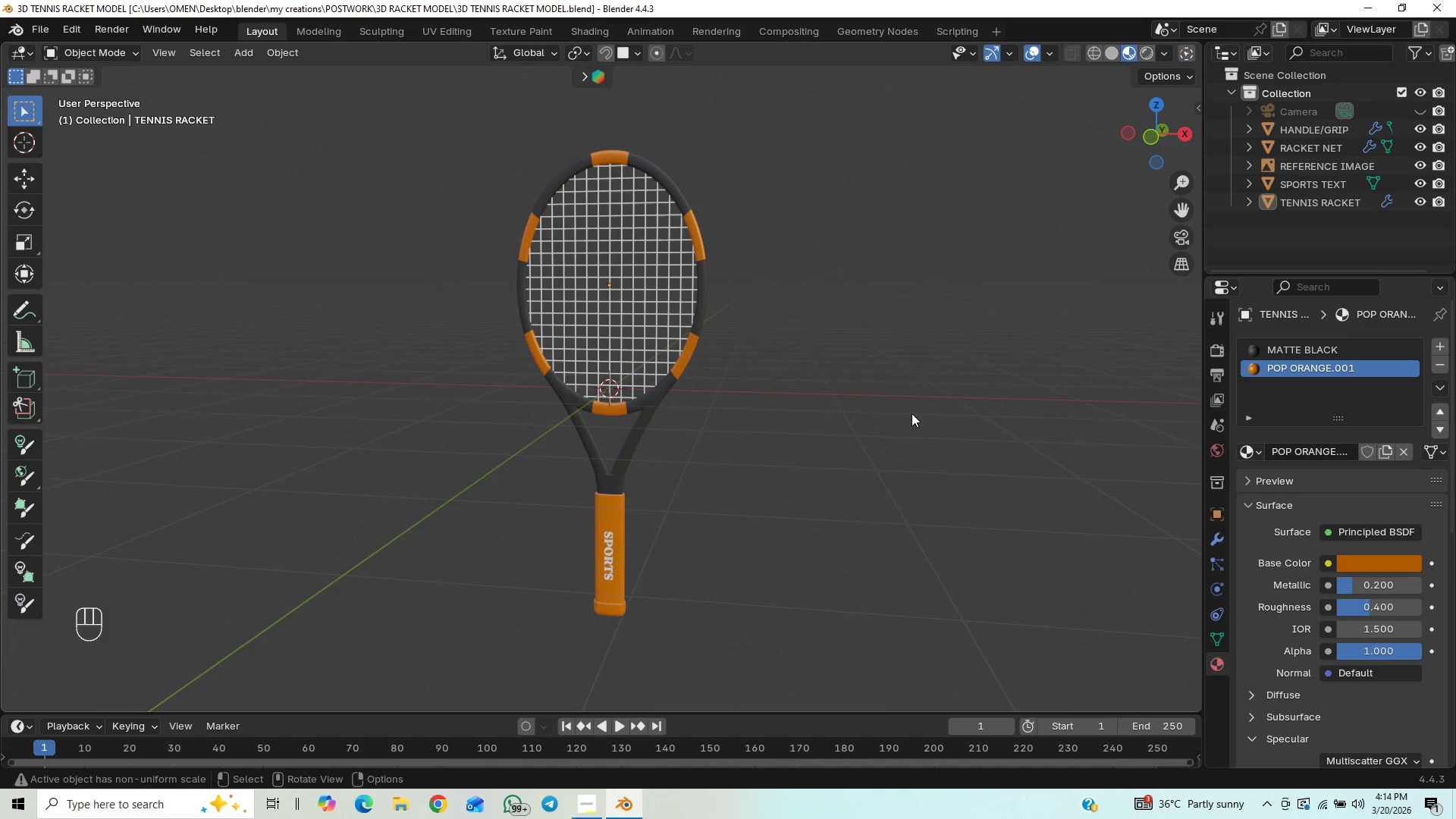 
key(Control+S)
 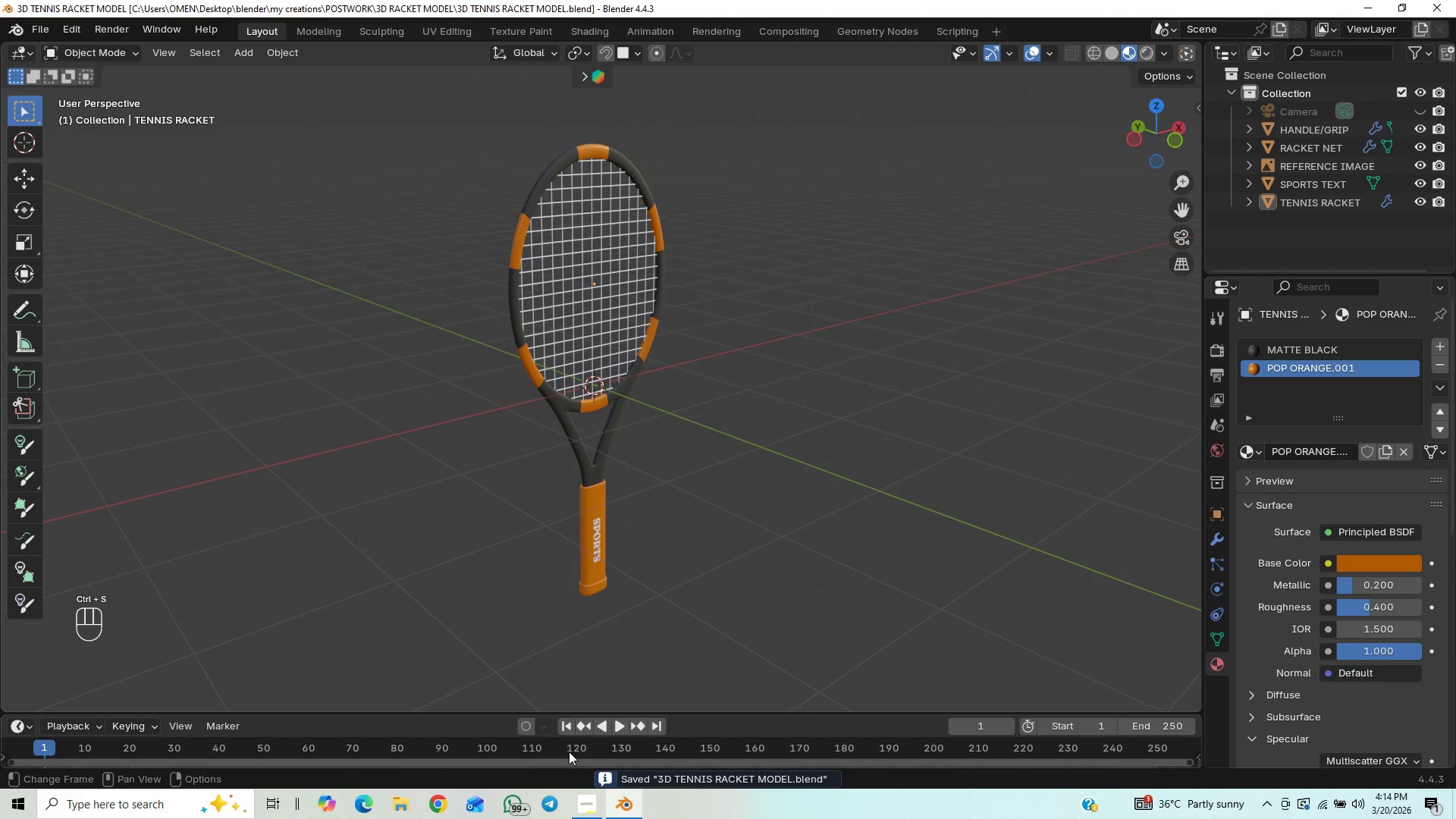 
left_click([579, 804])